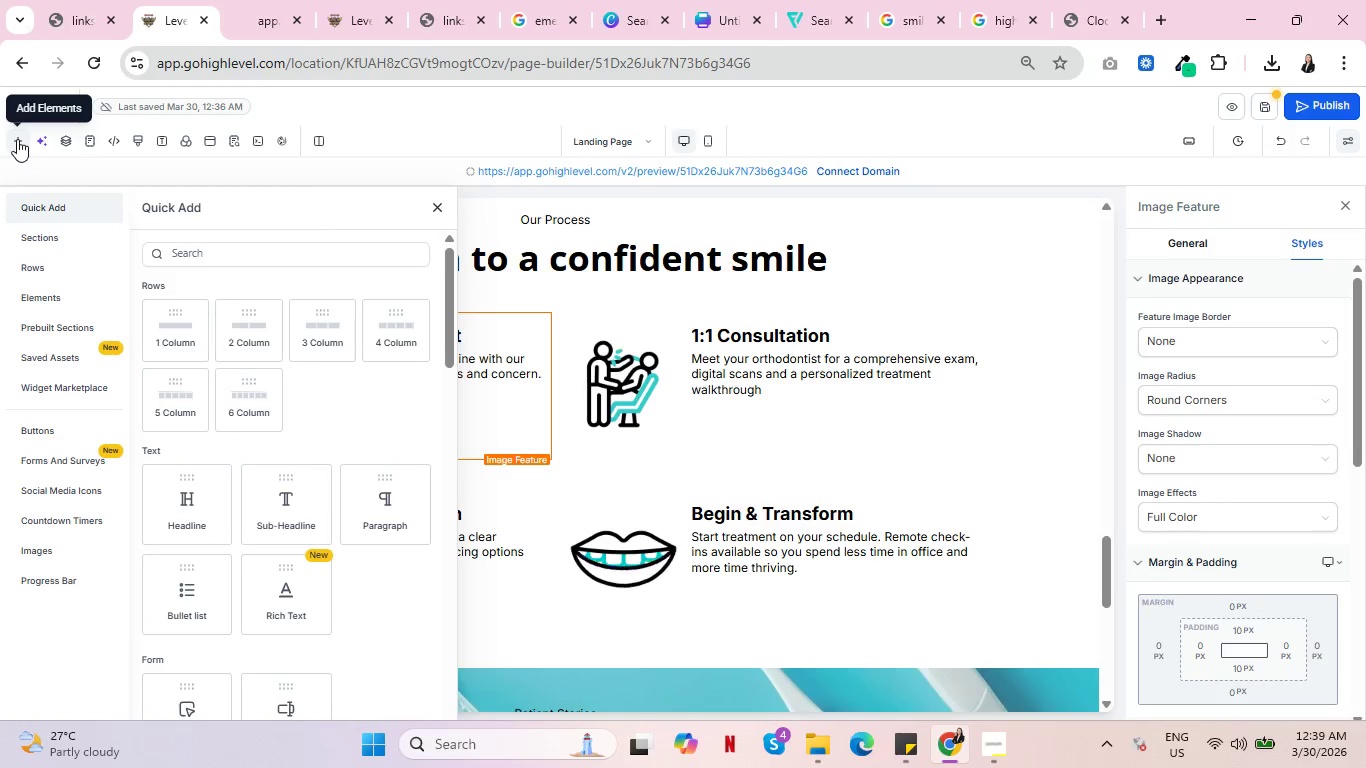 
wait(7.72)
 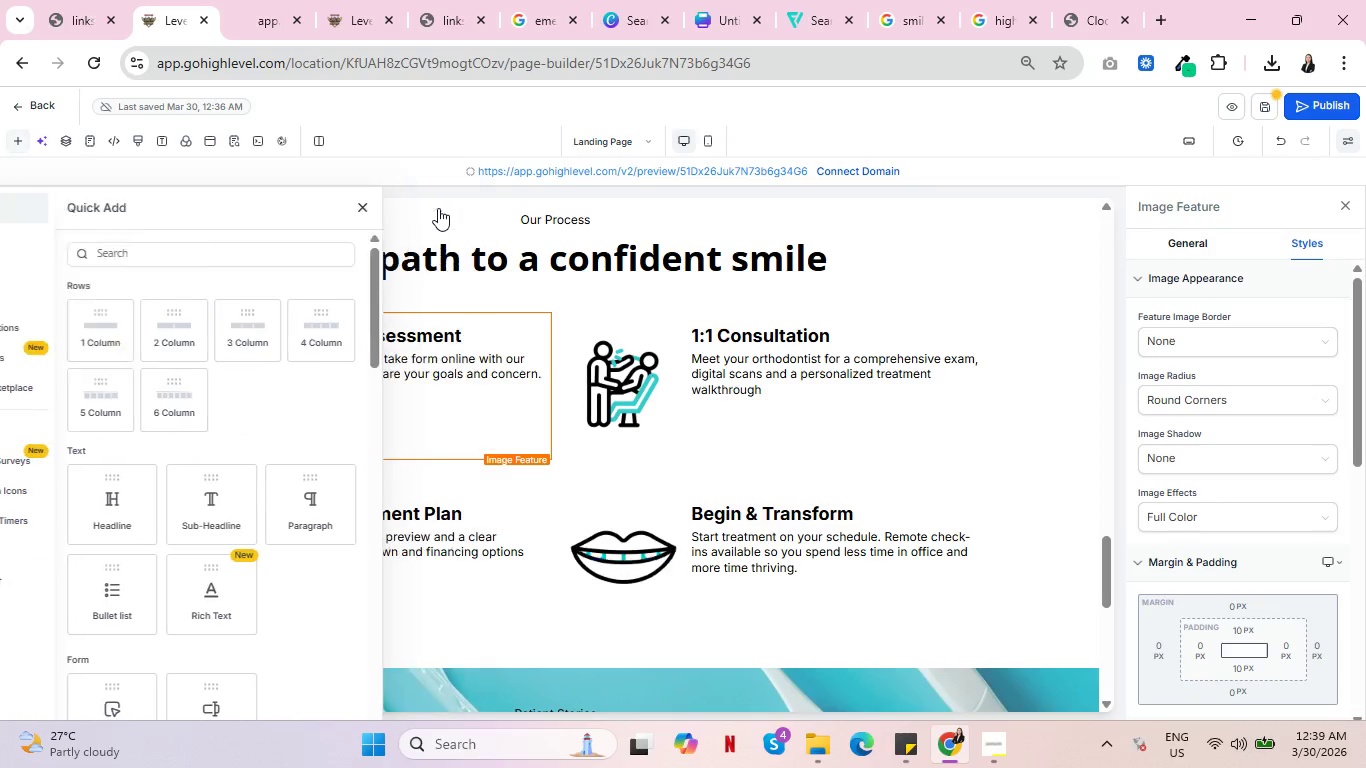 
scroll: coordinate [203, 430], scroll_direction: down, amount: 13.0
 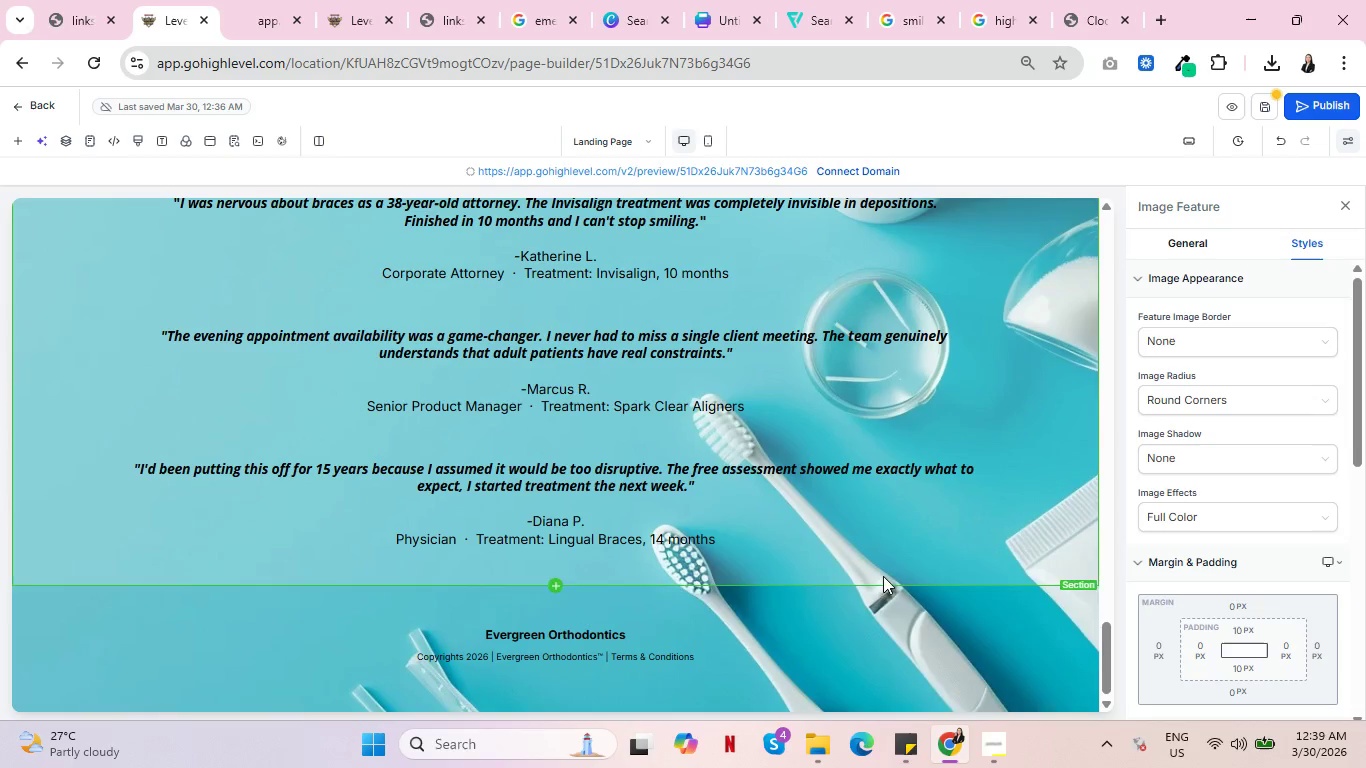 
key(Control+ControlLeft)
 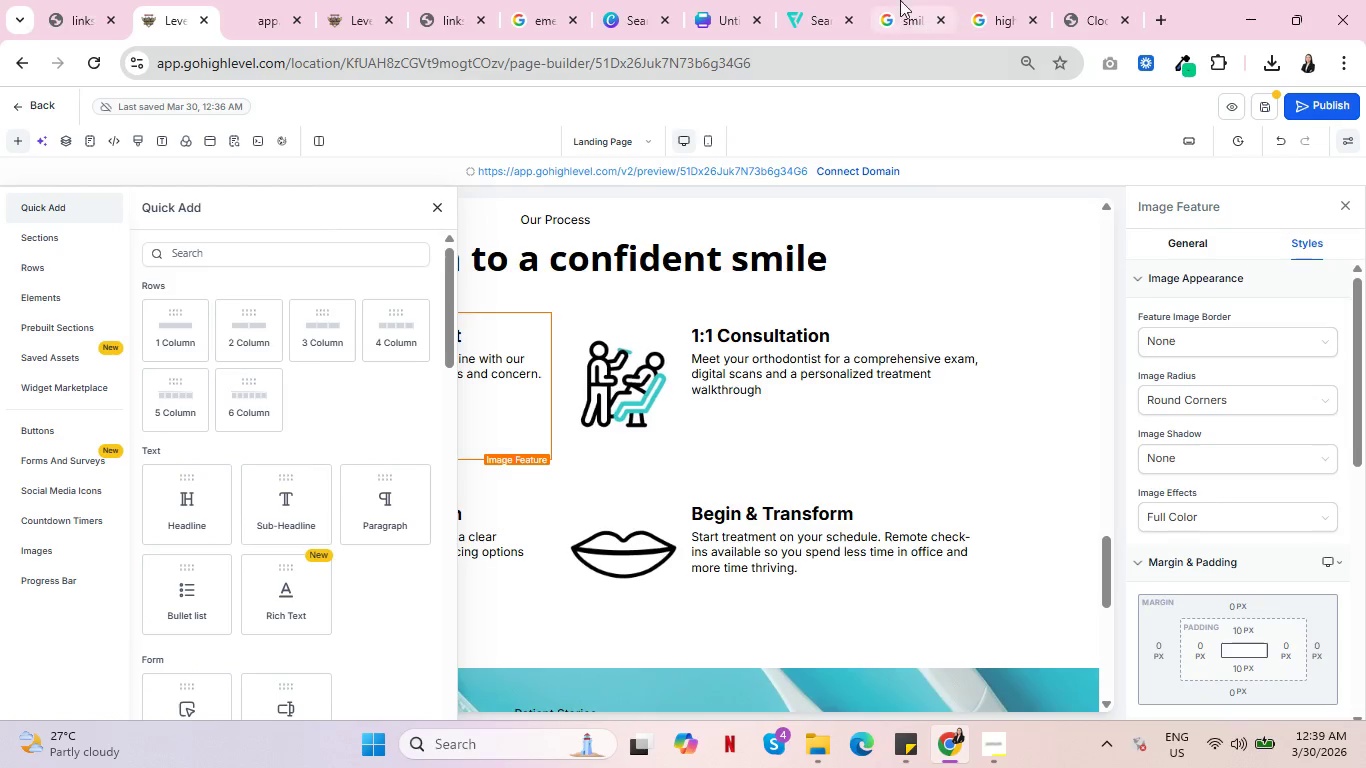 
key(Control+ControlLeft)
 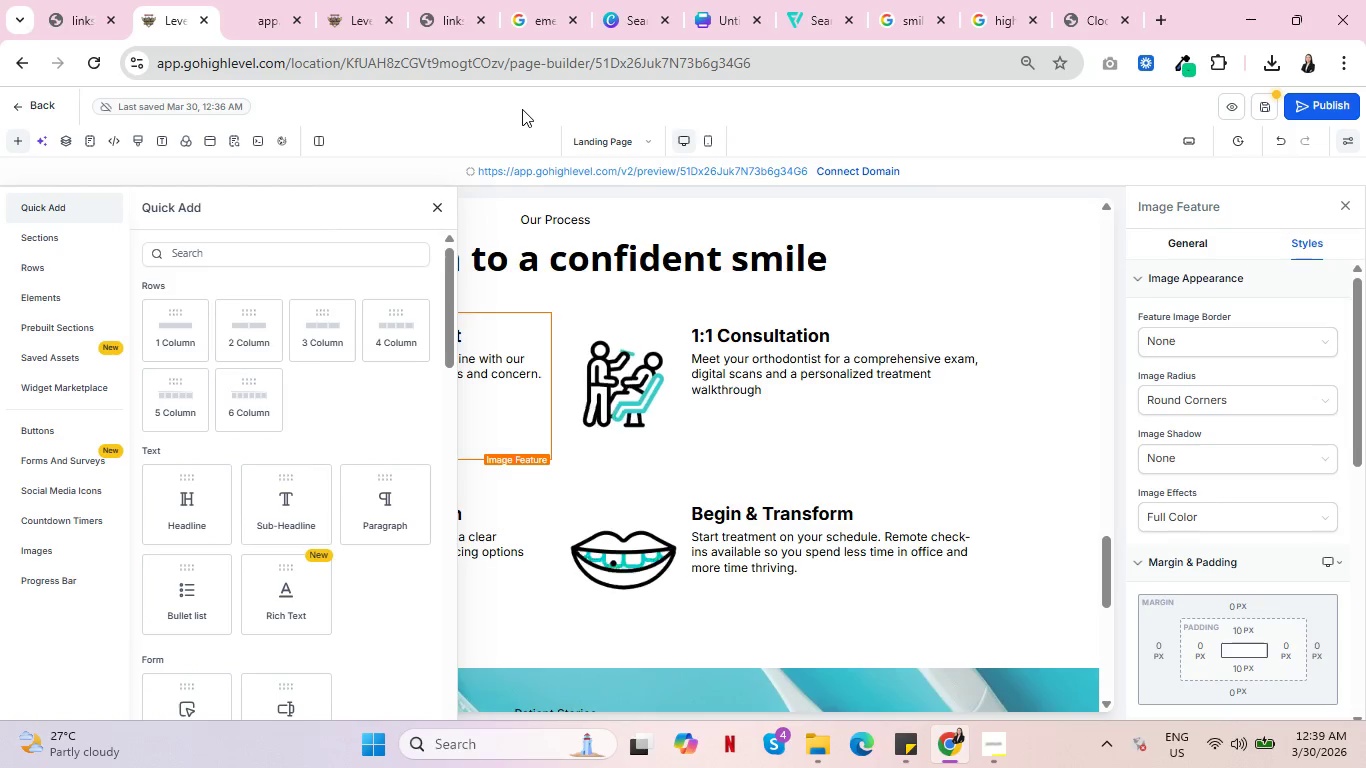 
key(Control+ControlLeft)
 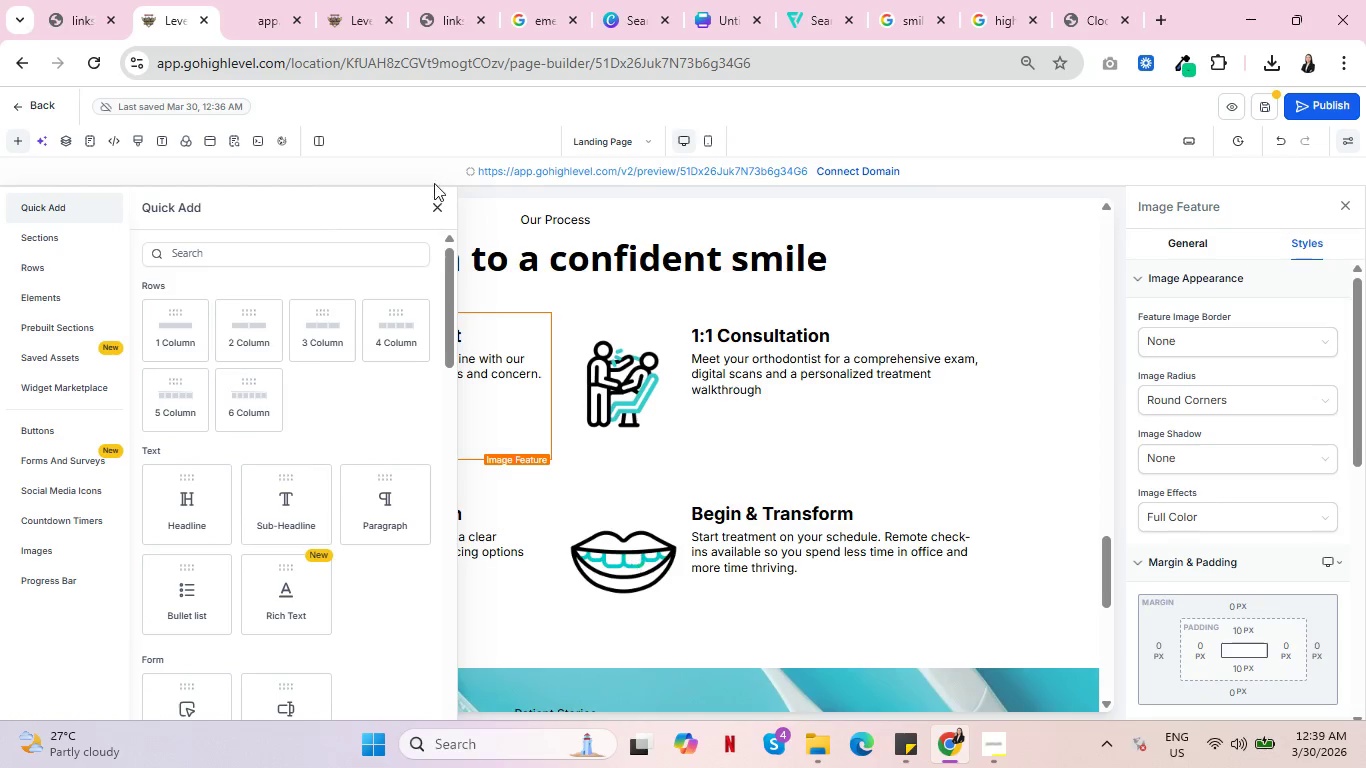 
left_click([438, 208])
 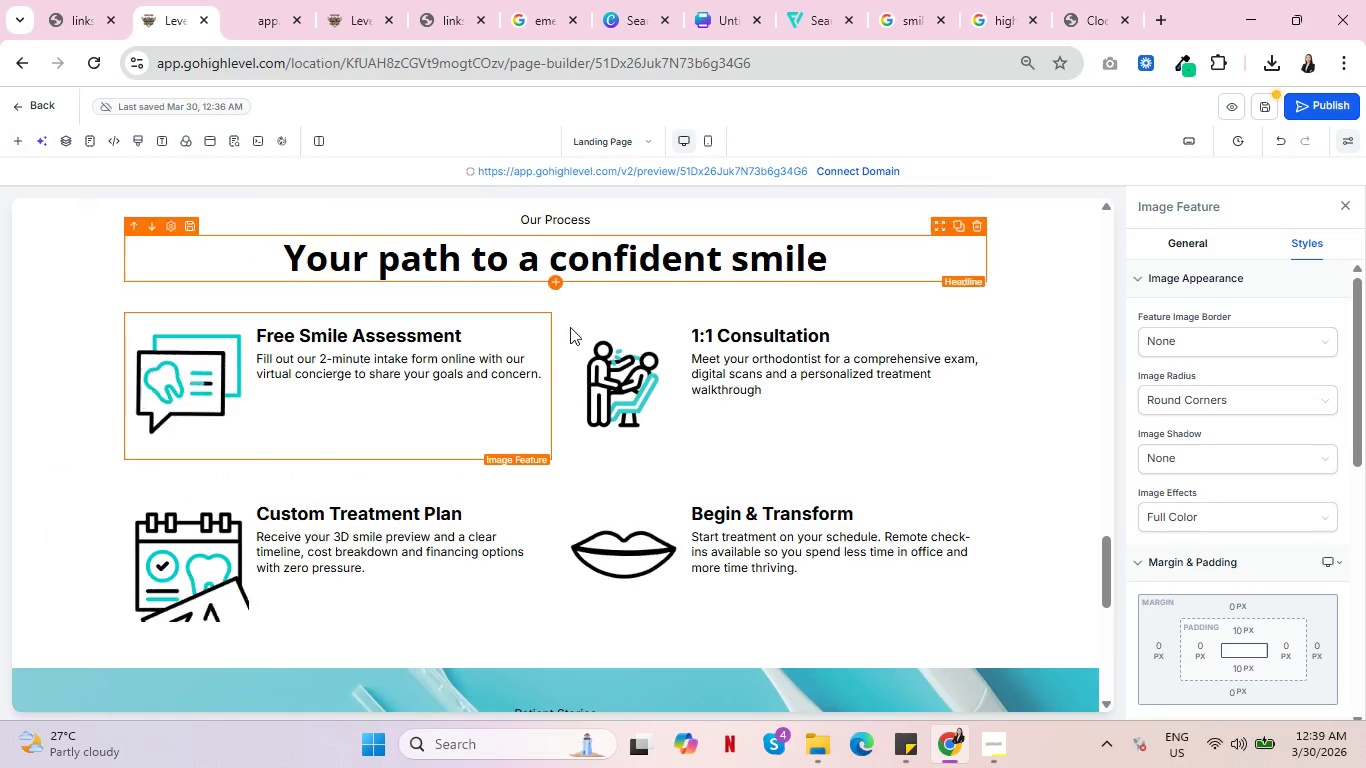 
left_click([1036, 610])
 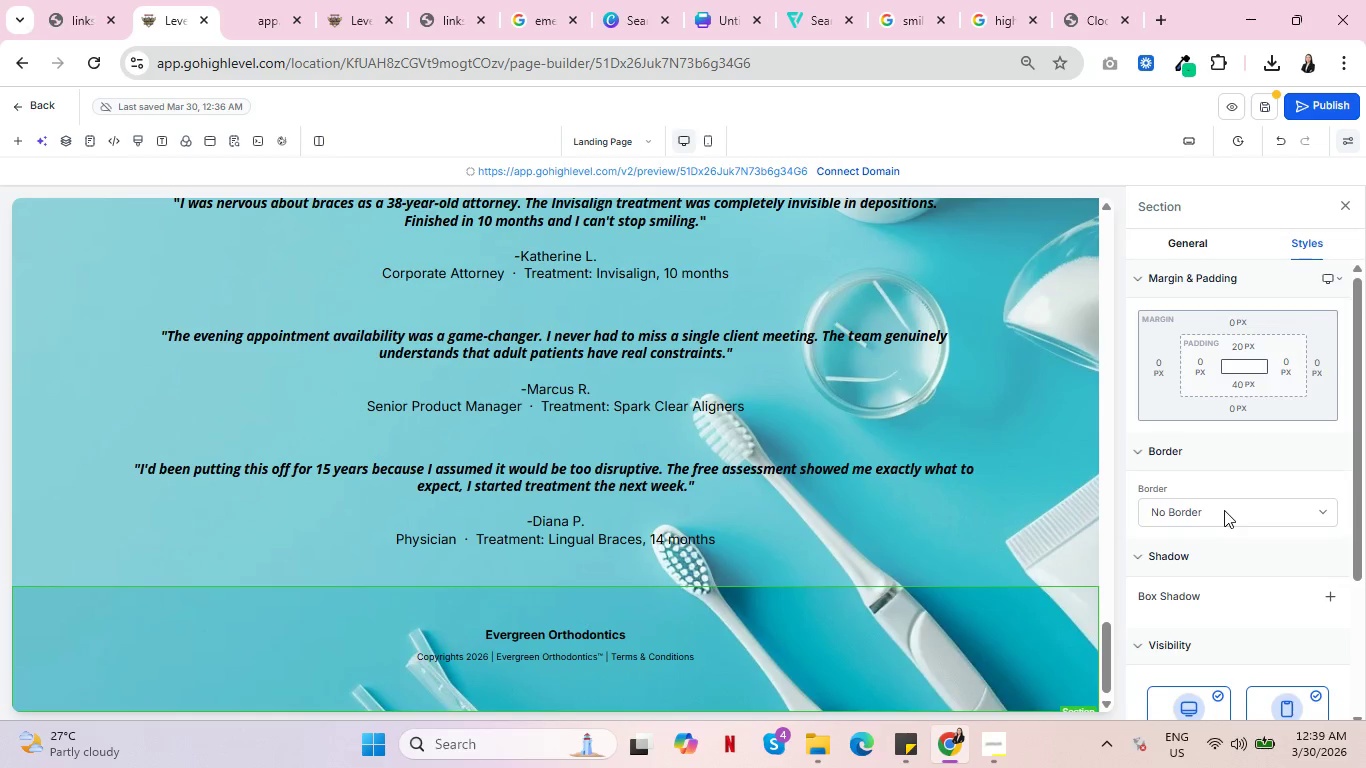 
scroll: coordinate [1283, 549], scroll_direction: down, amount: 2.0
 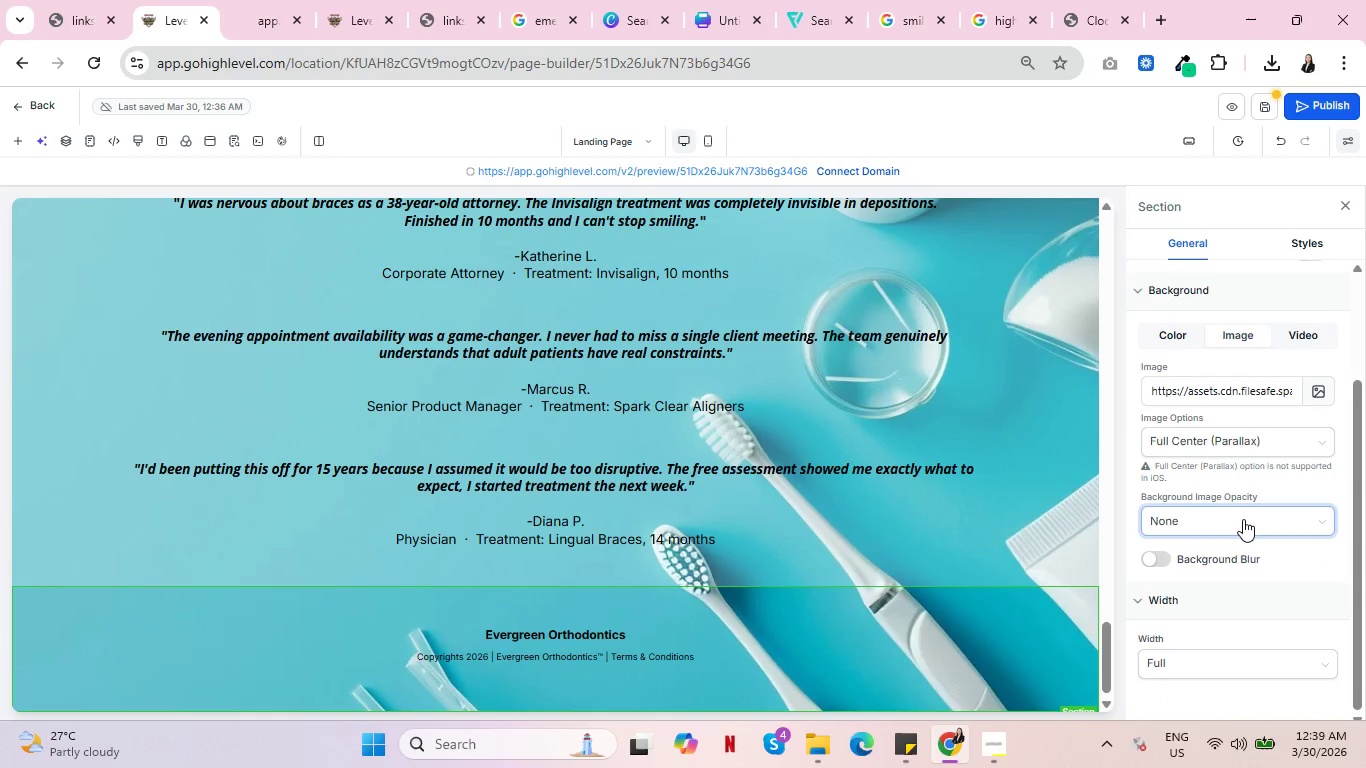 
left_click([1197, 243])
 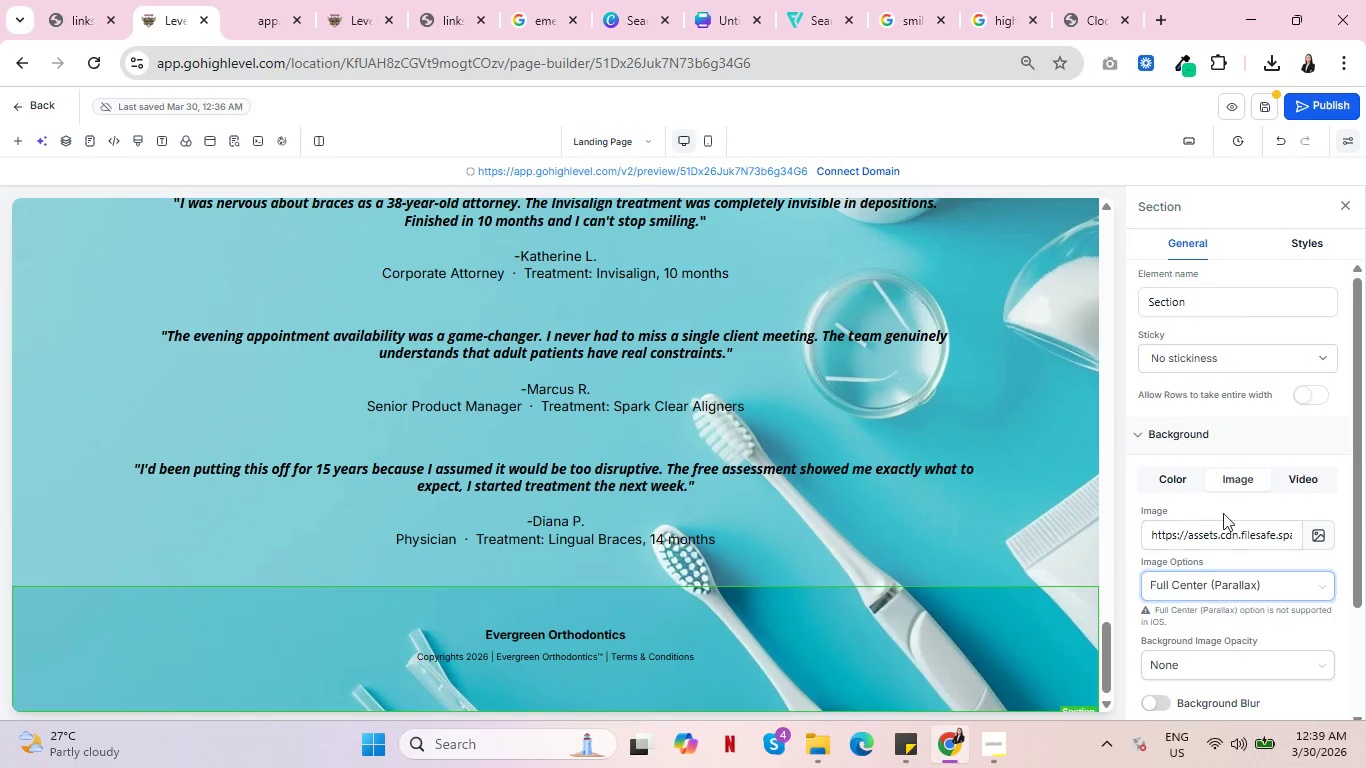 
left_click([1243, 519])
 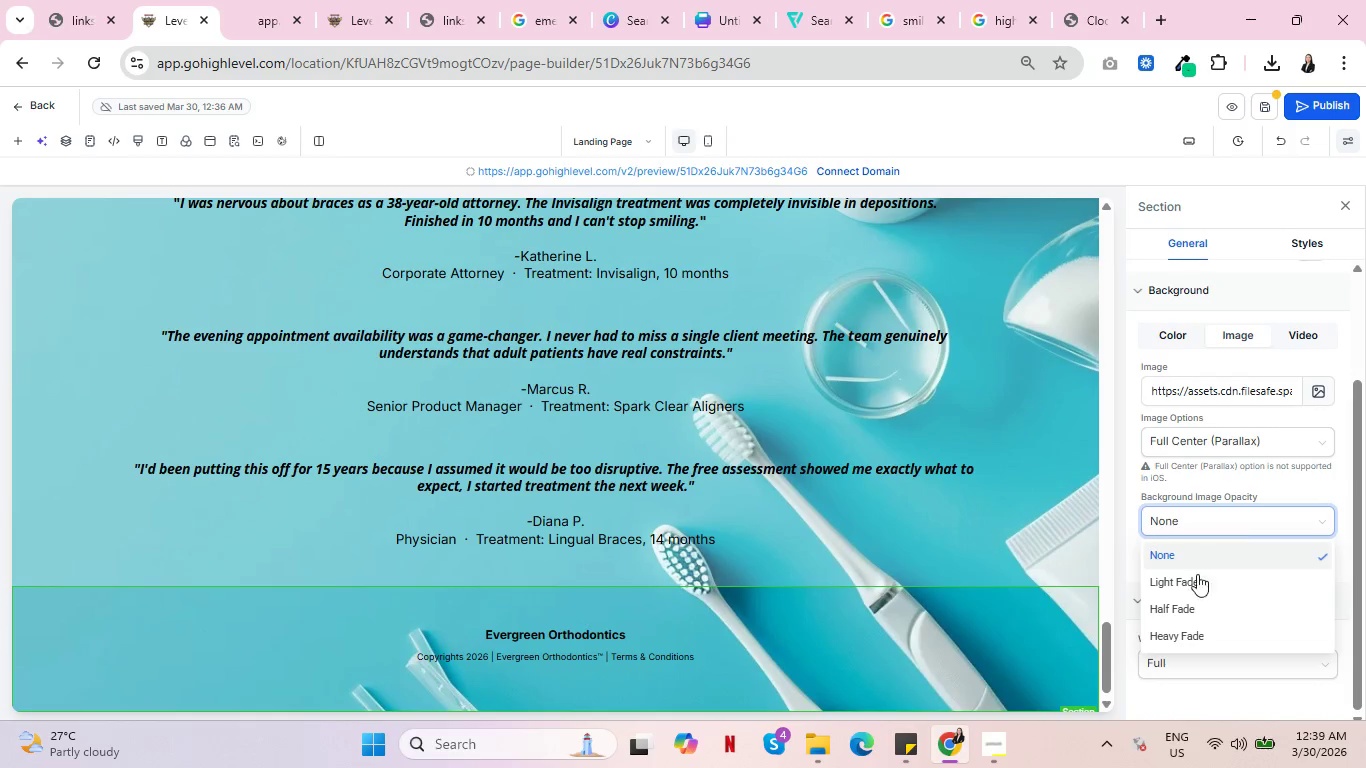 
left_click([1197, 584])
 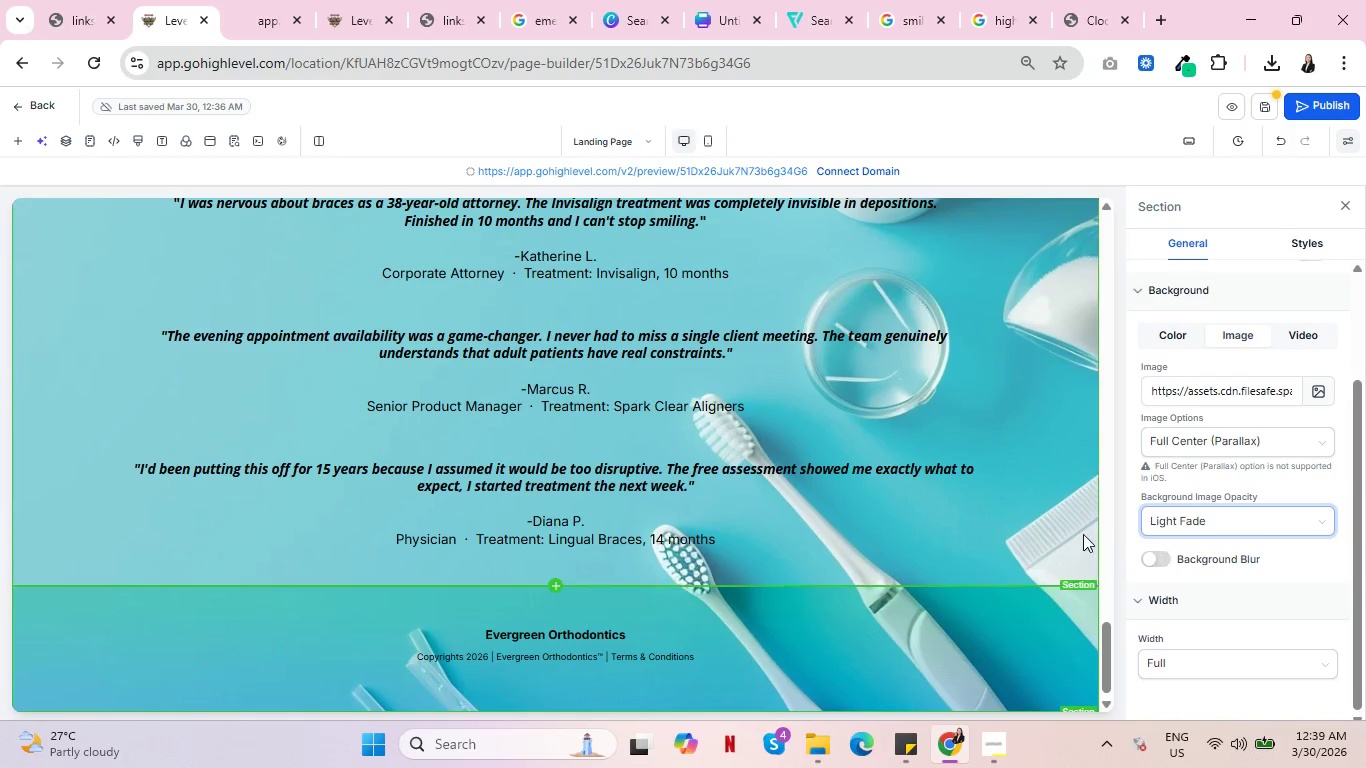 
left_click([1048, 523])
 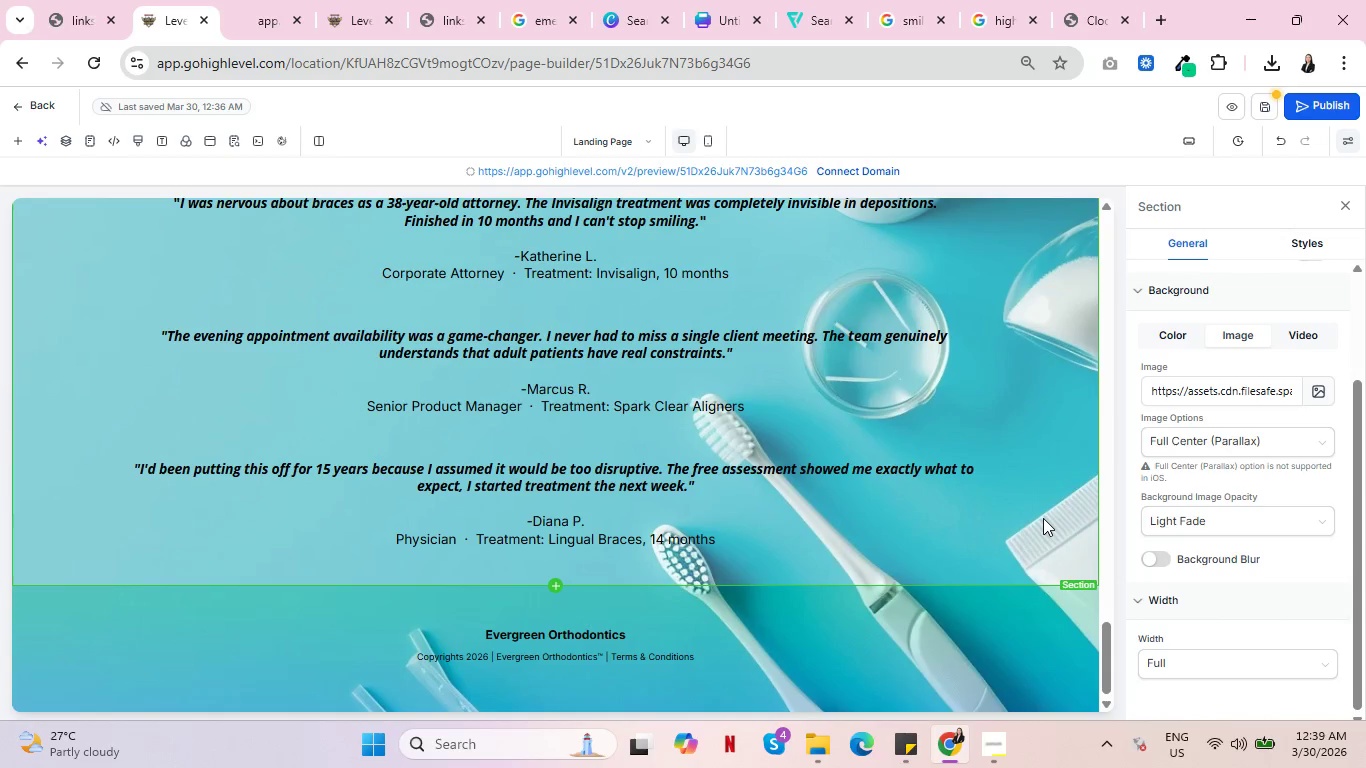 
scroll: coordinate [1033, 513], scroll_direction: up, amount: 2.0
 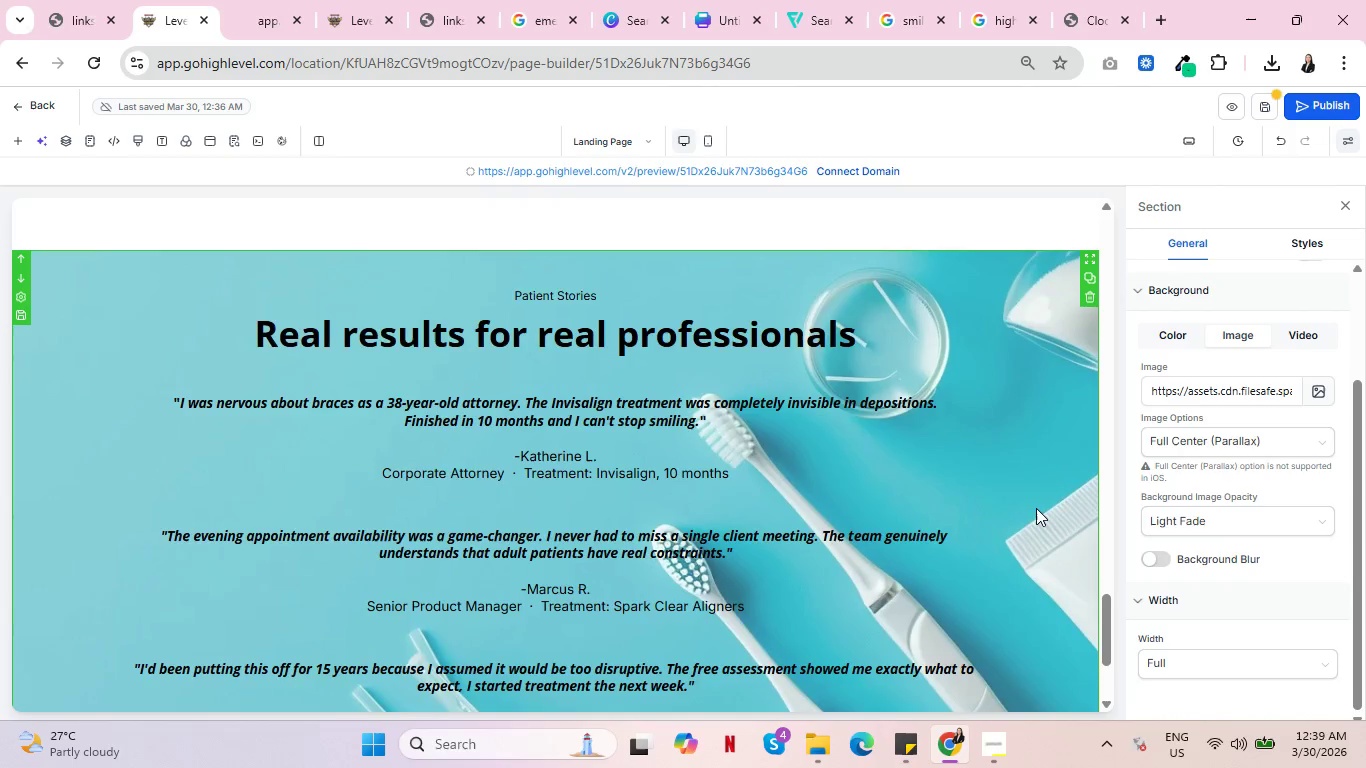 
scroll: coordinate [1038, 507], scroll_direction: down, amount: 5.0
 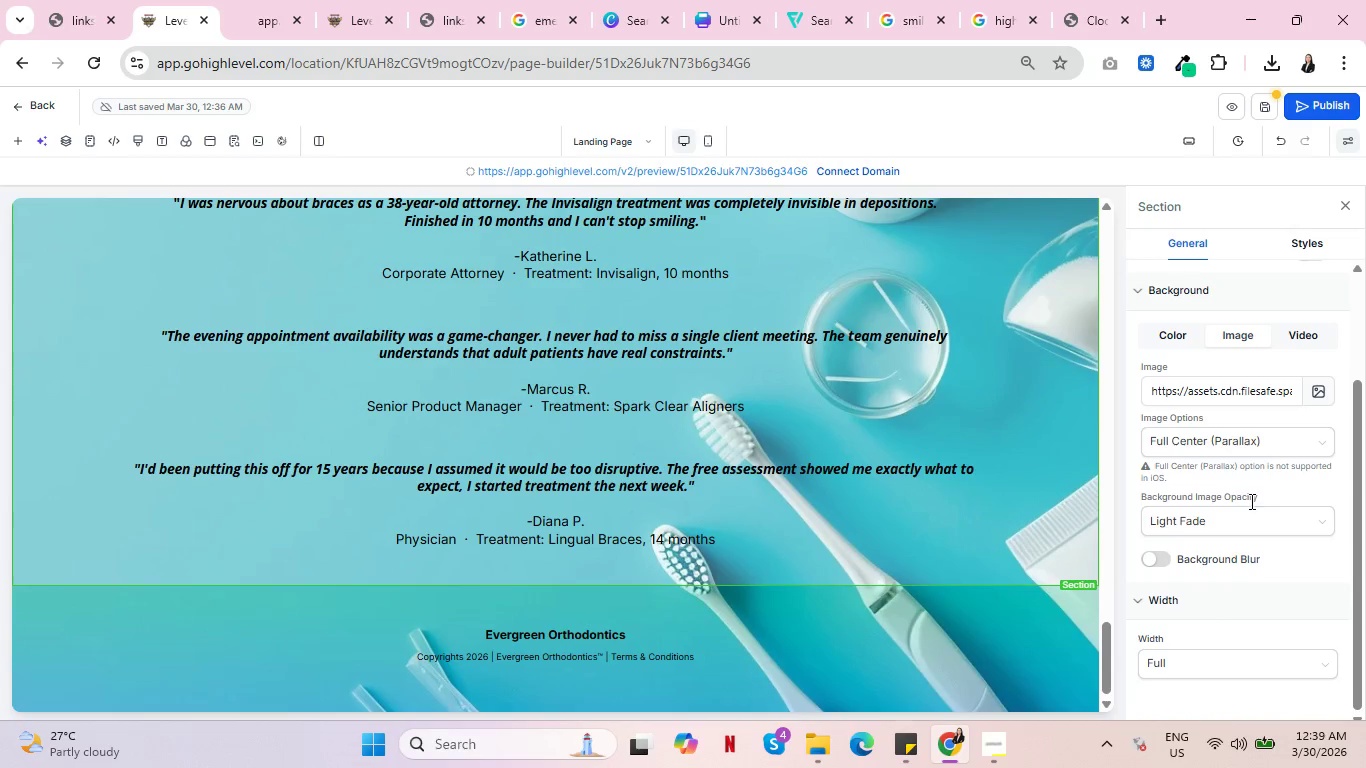 
left_click([1040, 622])
 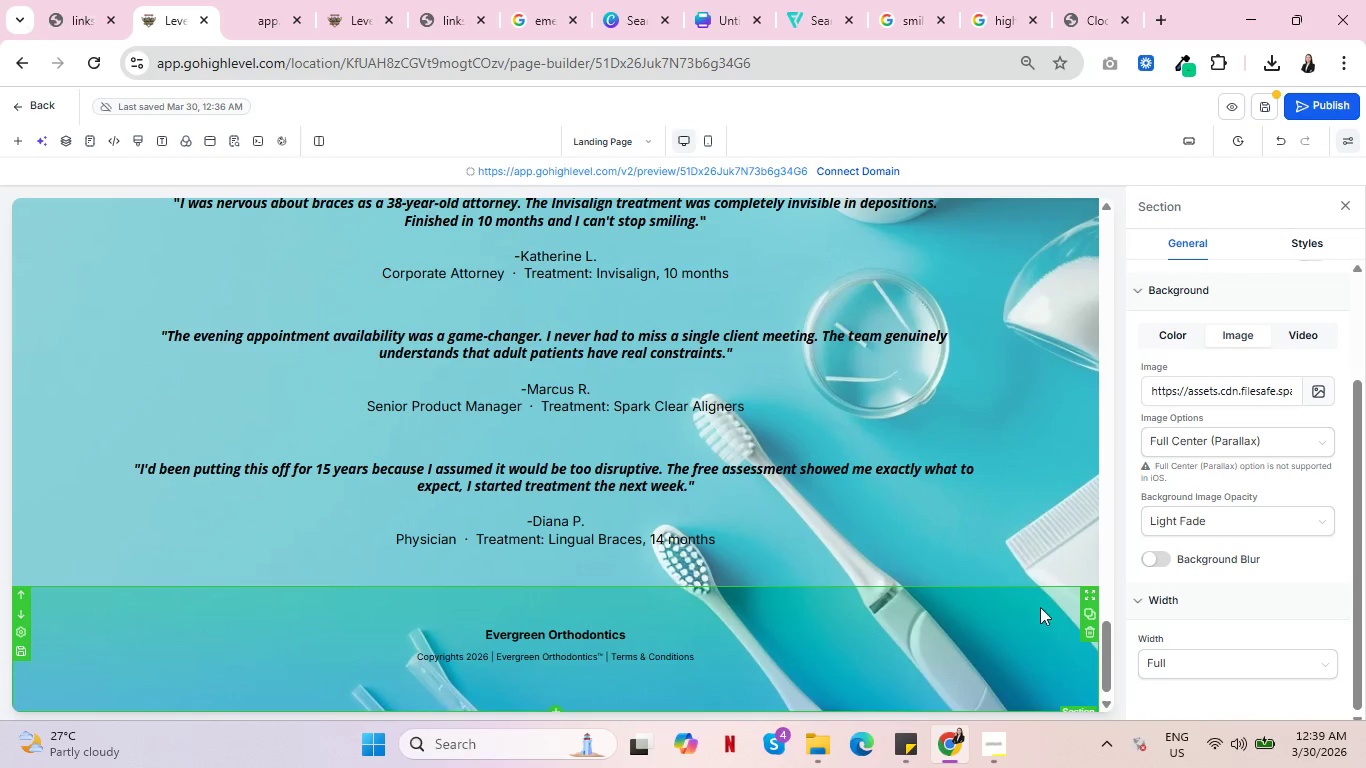 
left_click([1031, 515])
 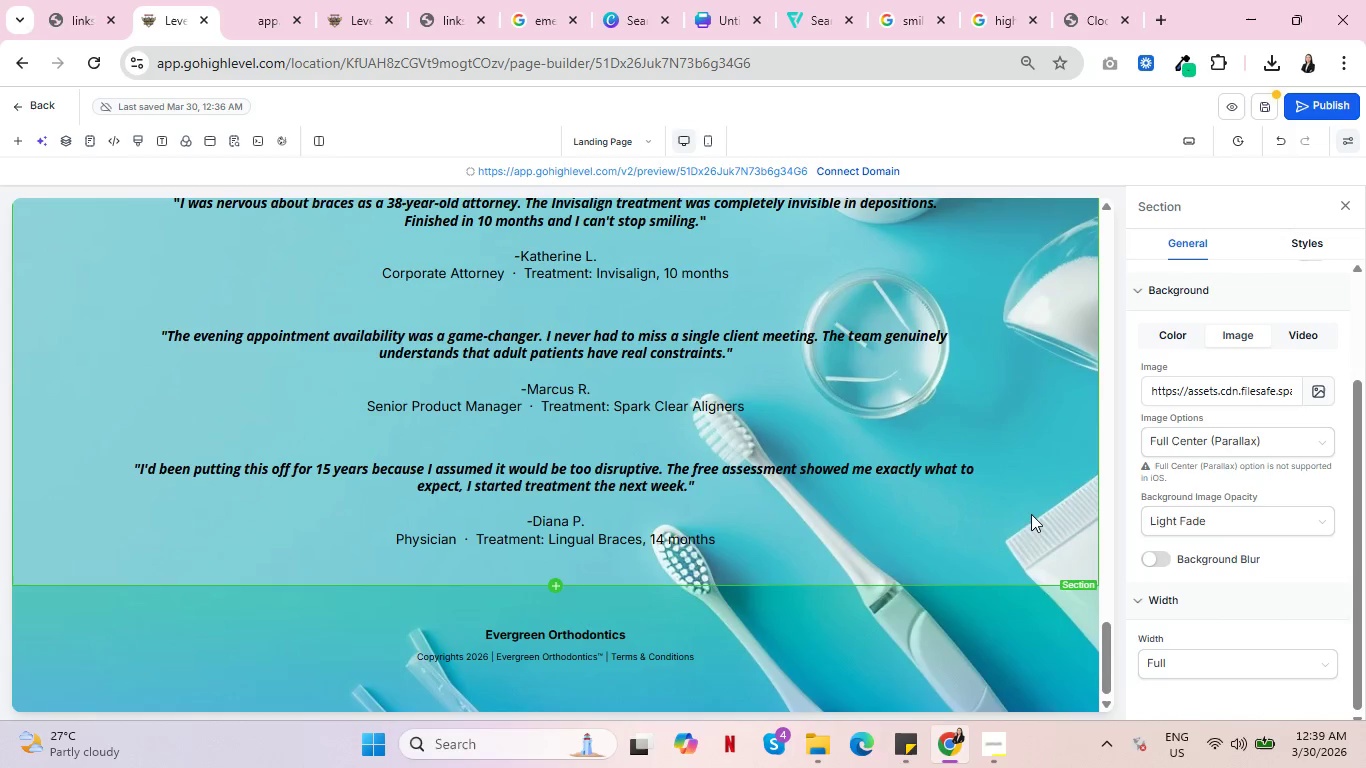 
wait(5.31)
 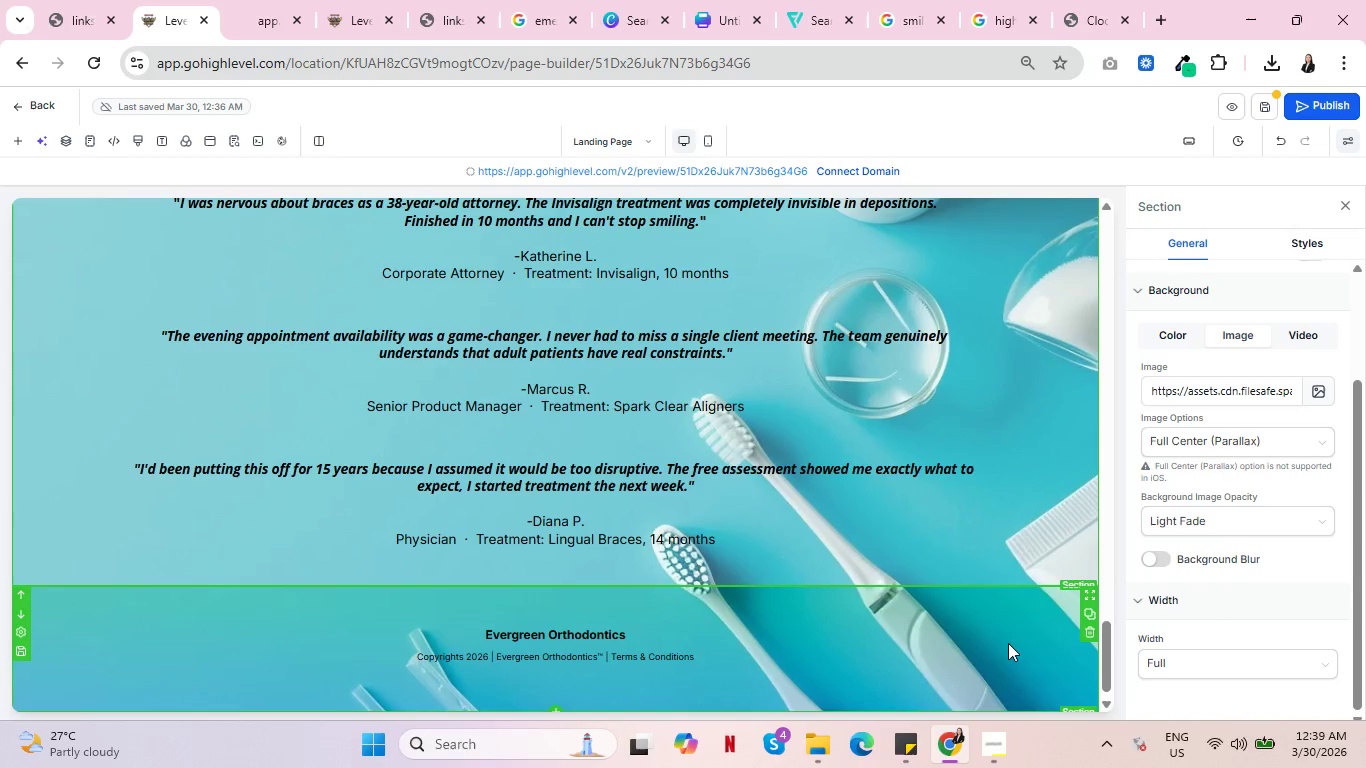 
scroll: coordinate [1018, 590], scroll_direction: up, amount: 2.0
 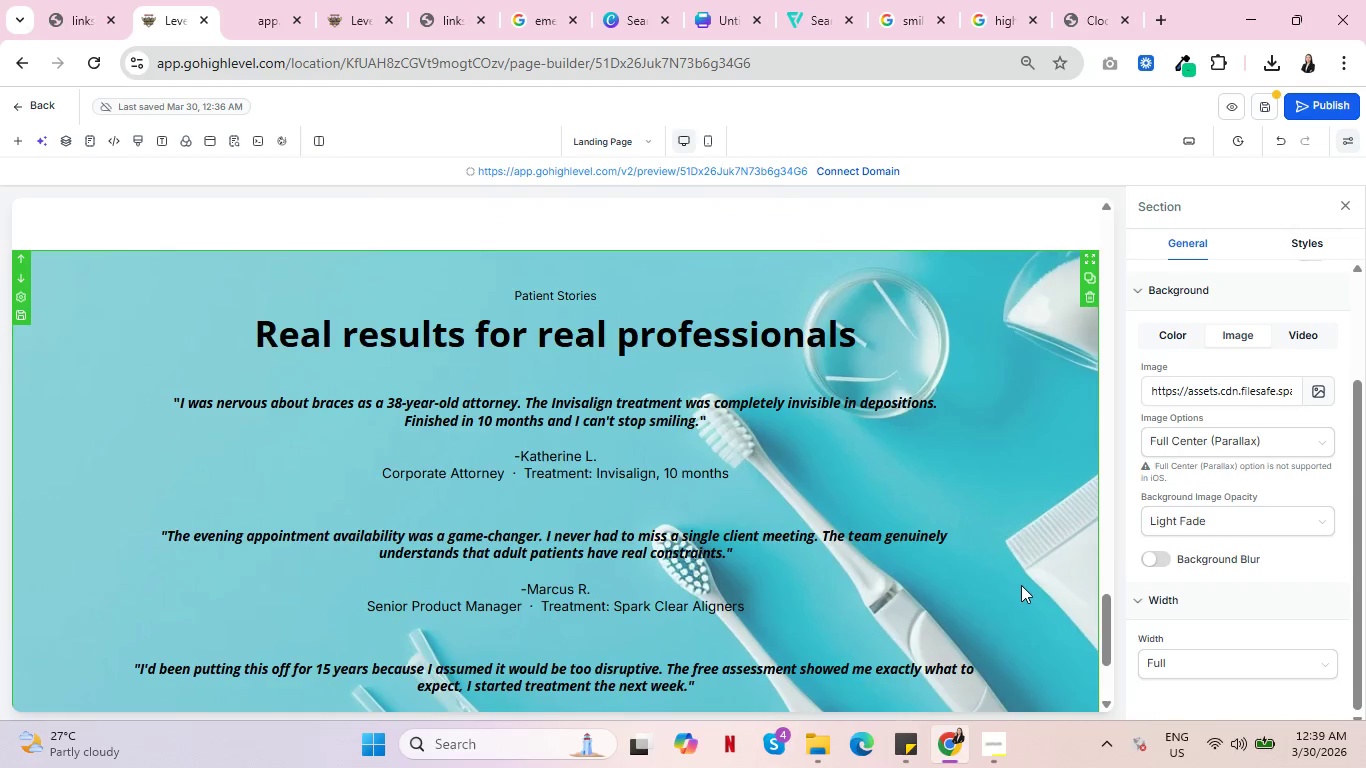 
key(Control+ControlLeft)
 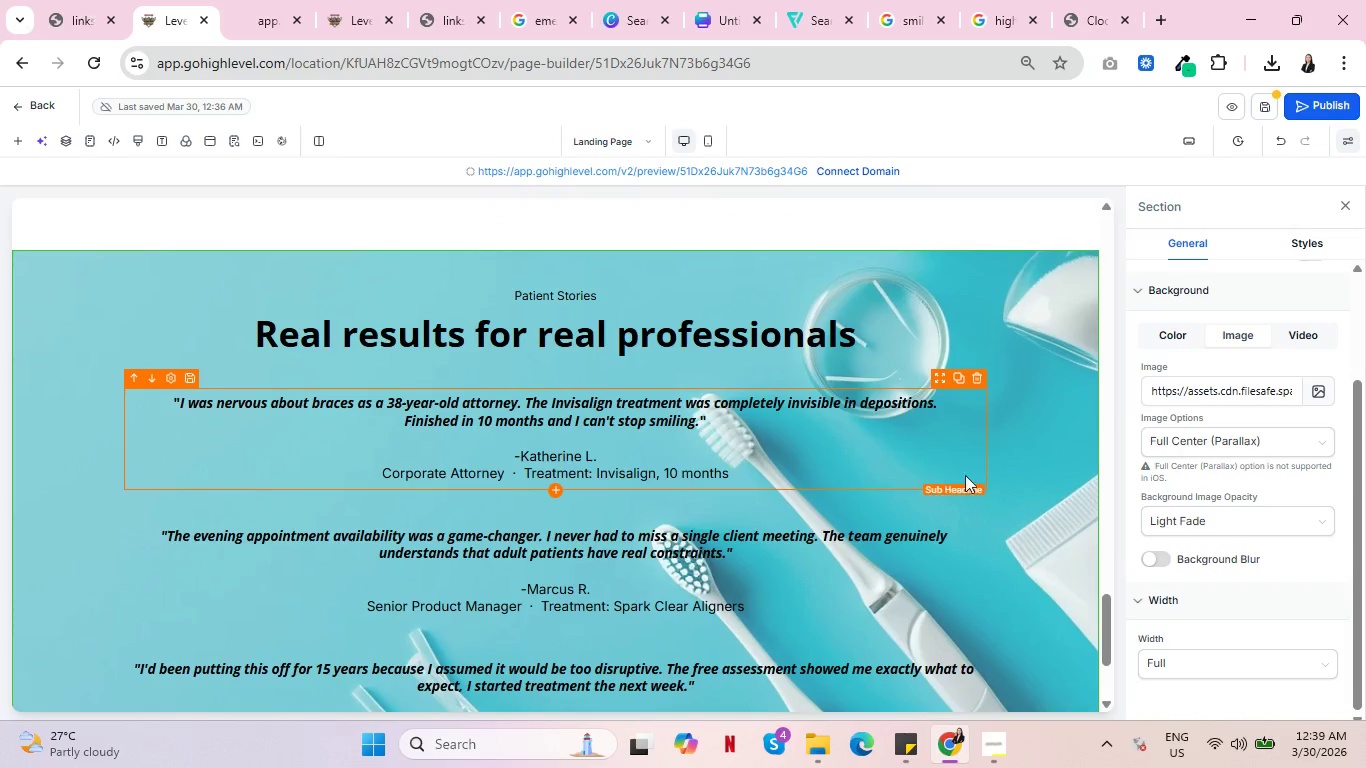 
left_click([991, 474])
 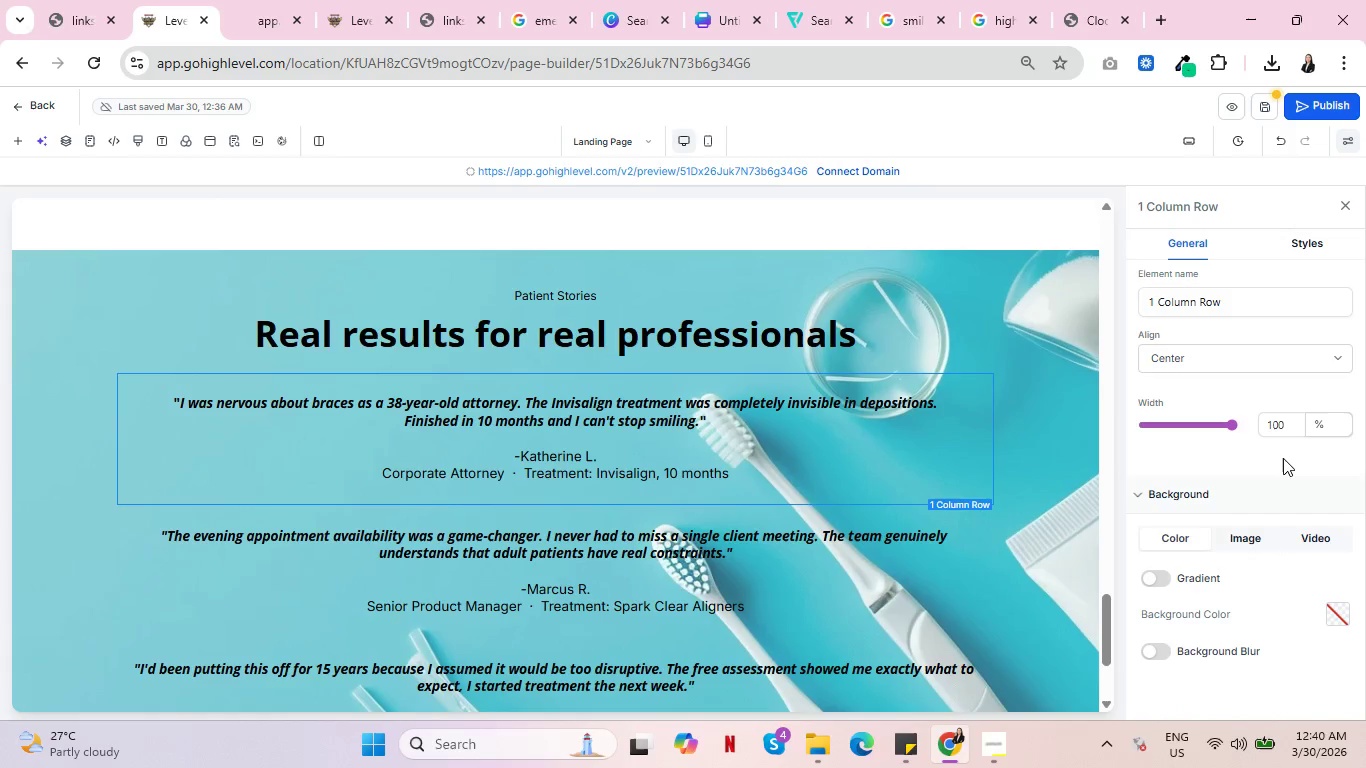 
wait(13.5)
 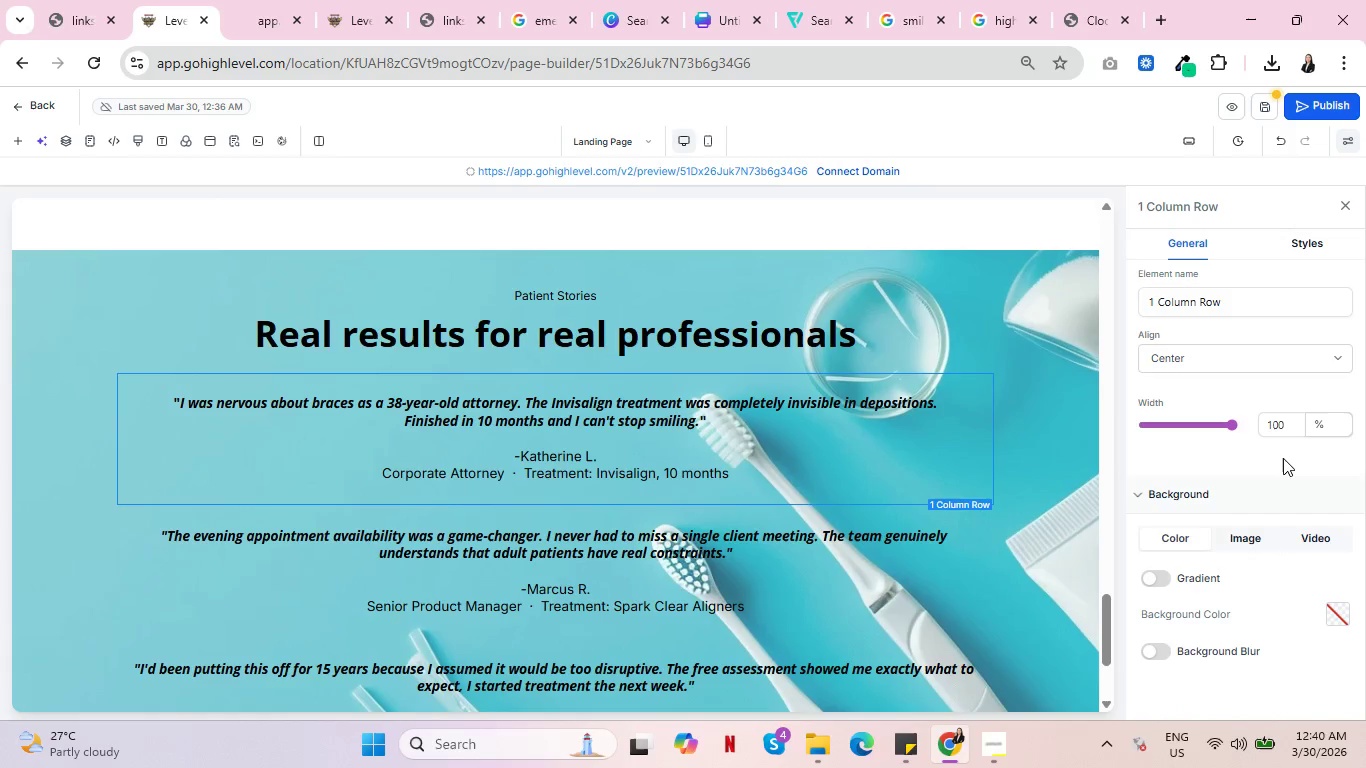 
key(Control+ControlLeft)
 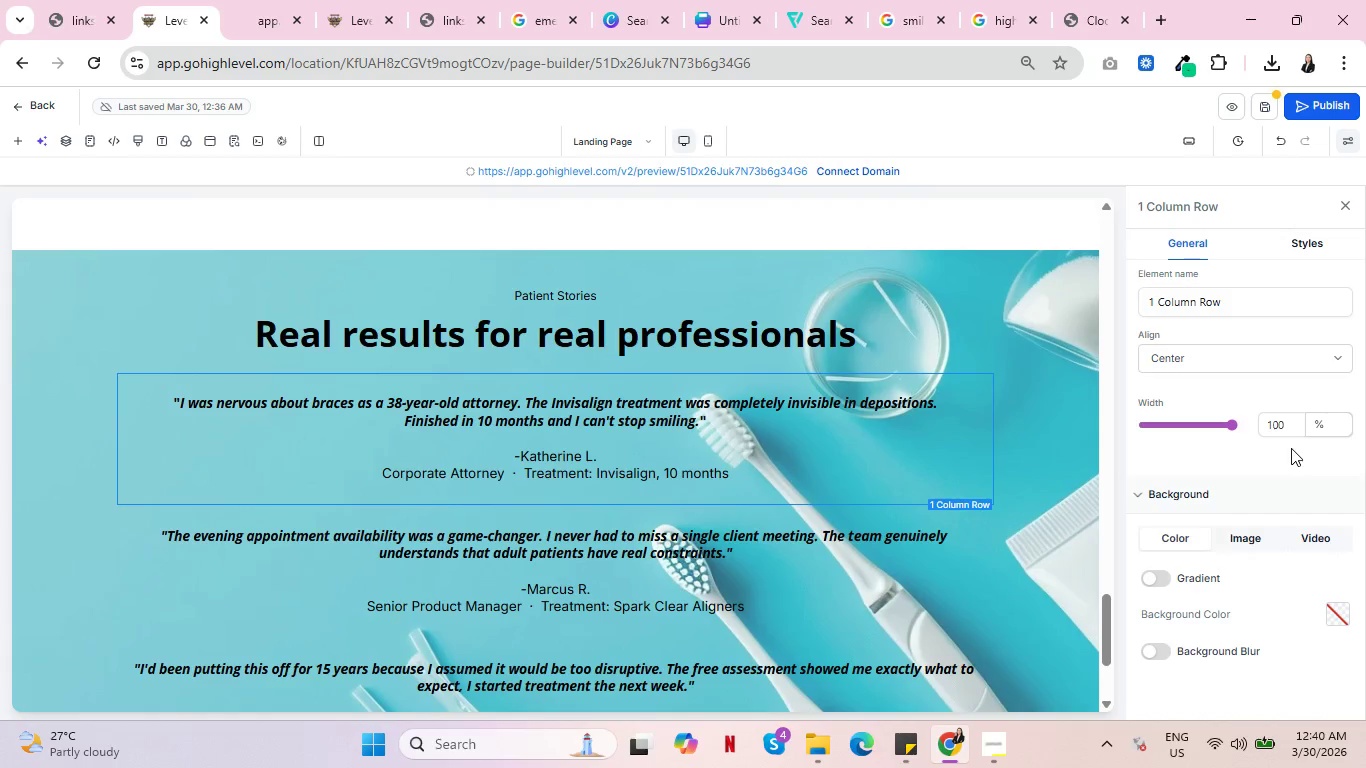 
key(Control+ControlLeft)
 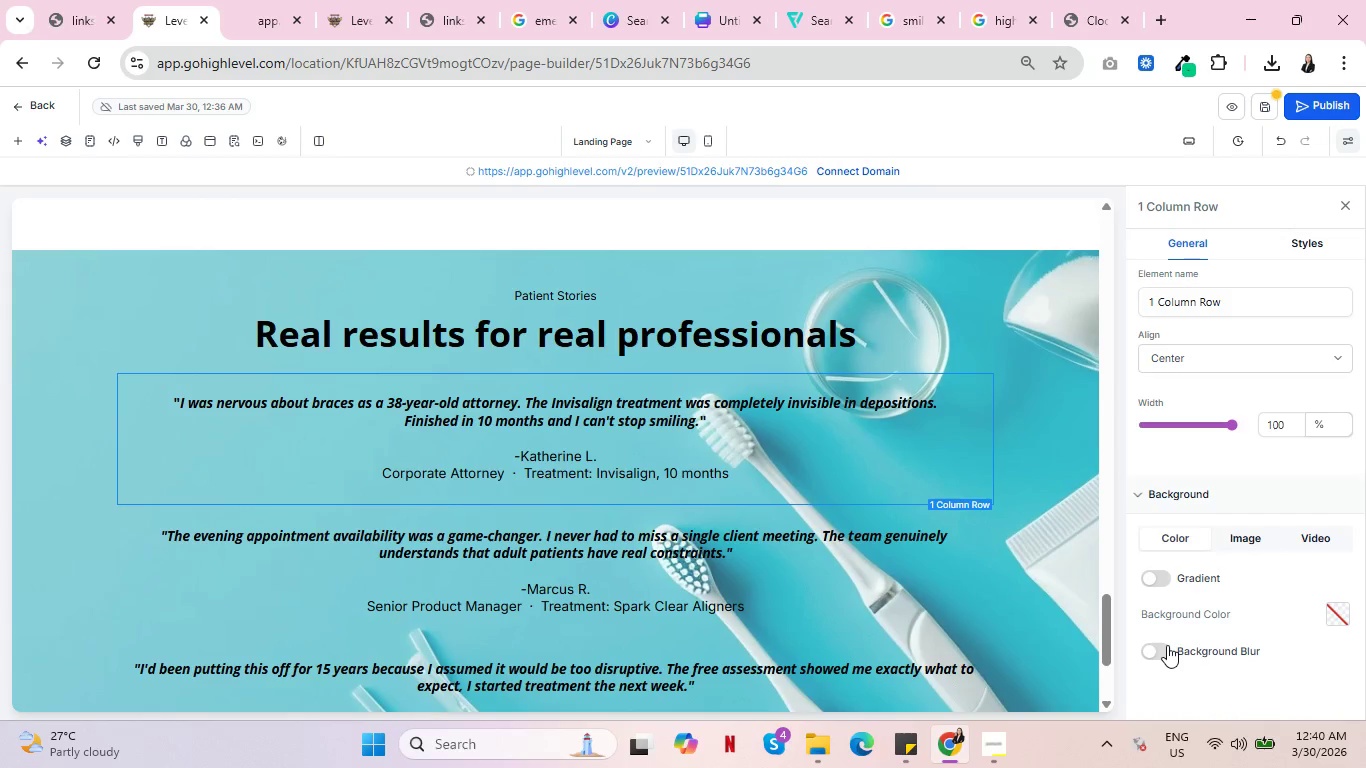 
wait(6.05)
 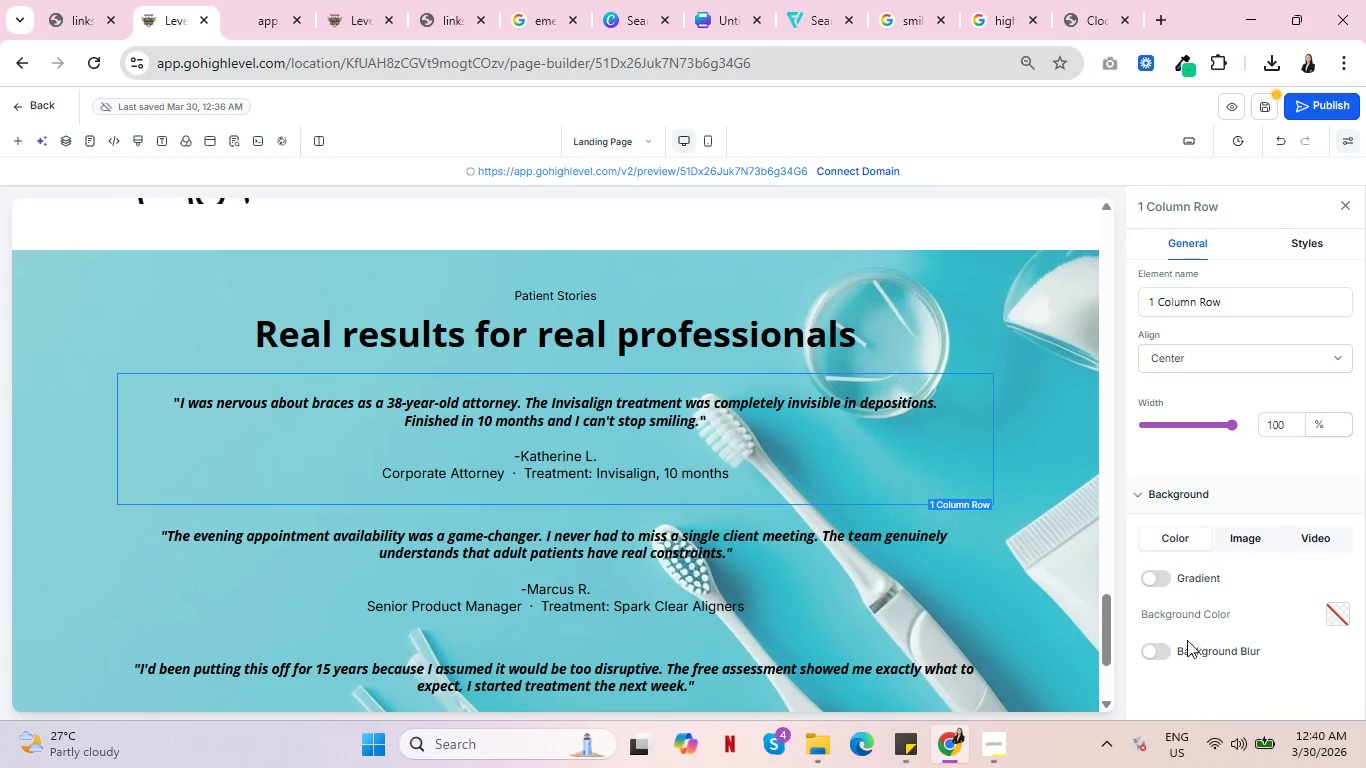 
left_click([1315, 240])
 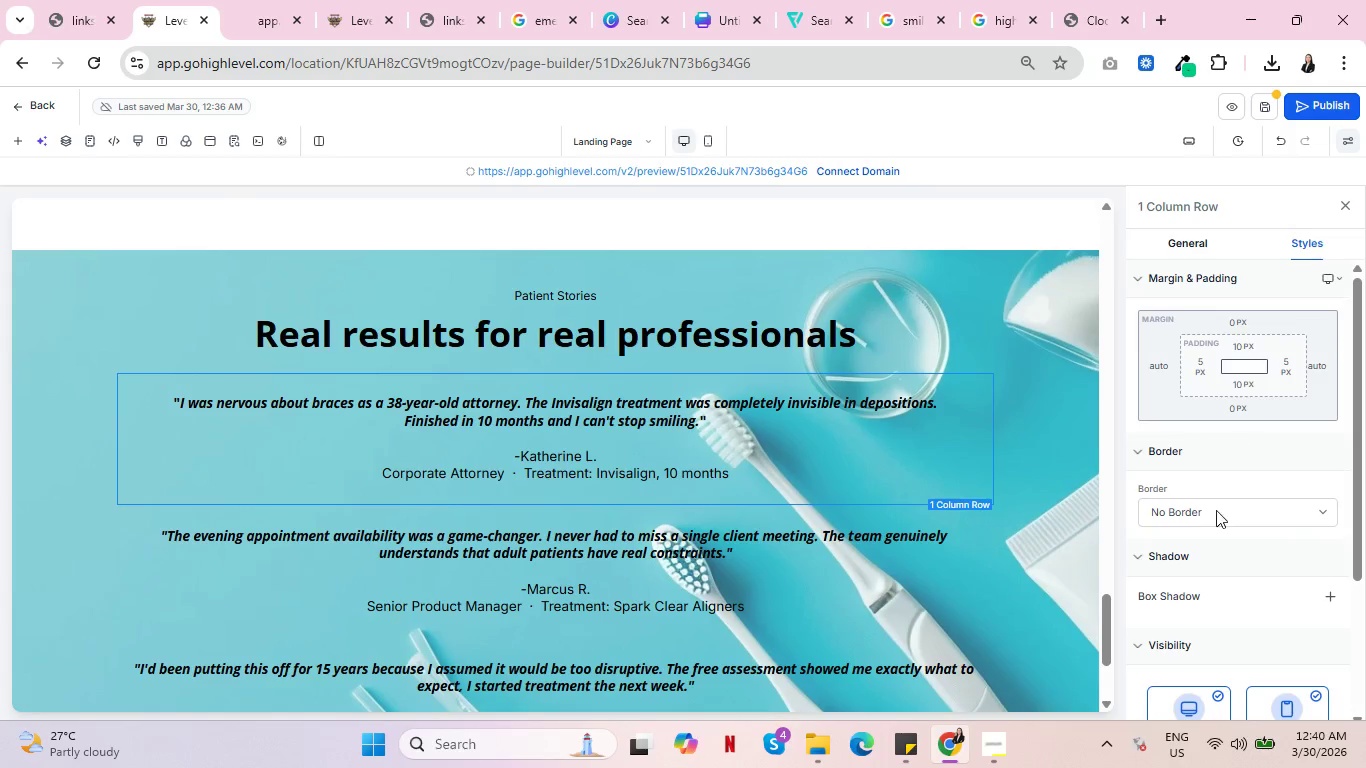 
left_click([1215, 518])
 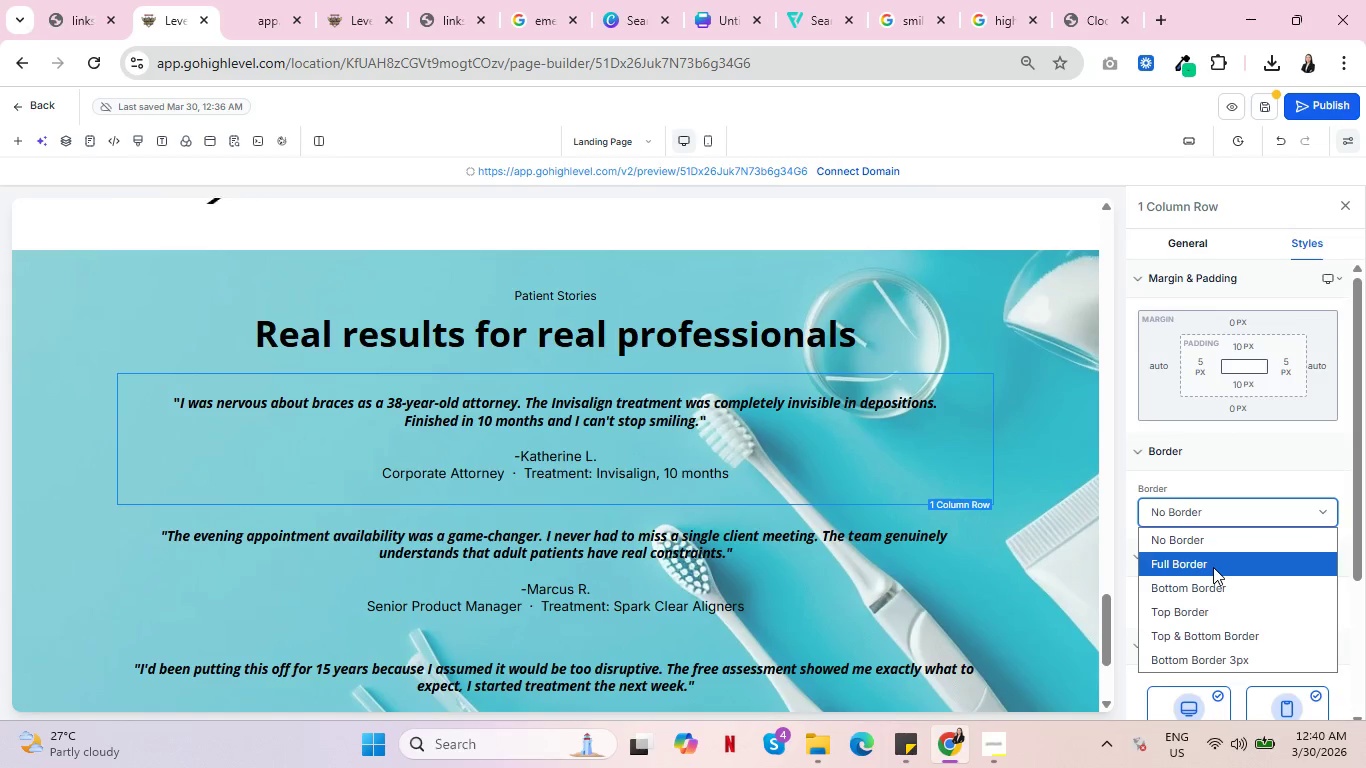 
mouse_move([1002, 623])
 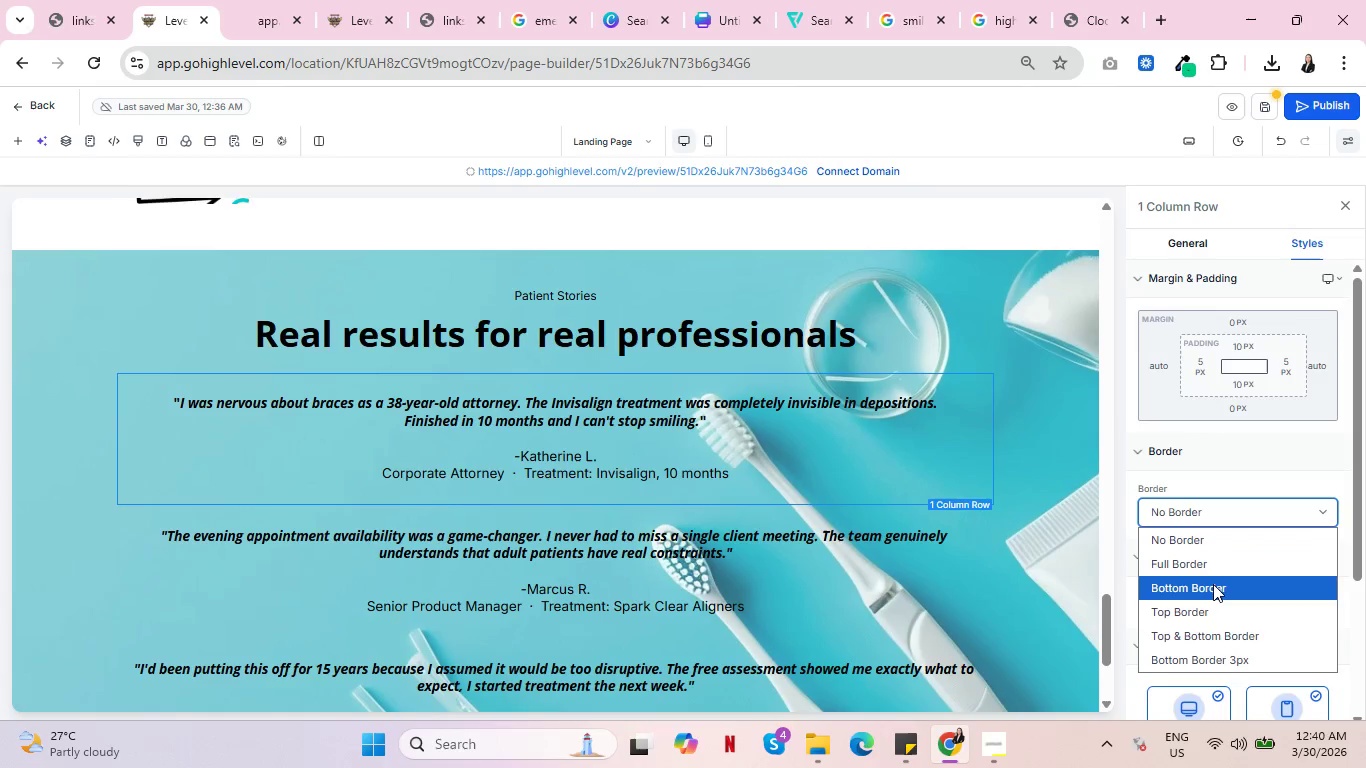 
left_click([1213, 584])
 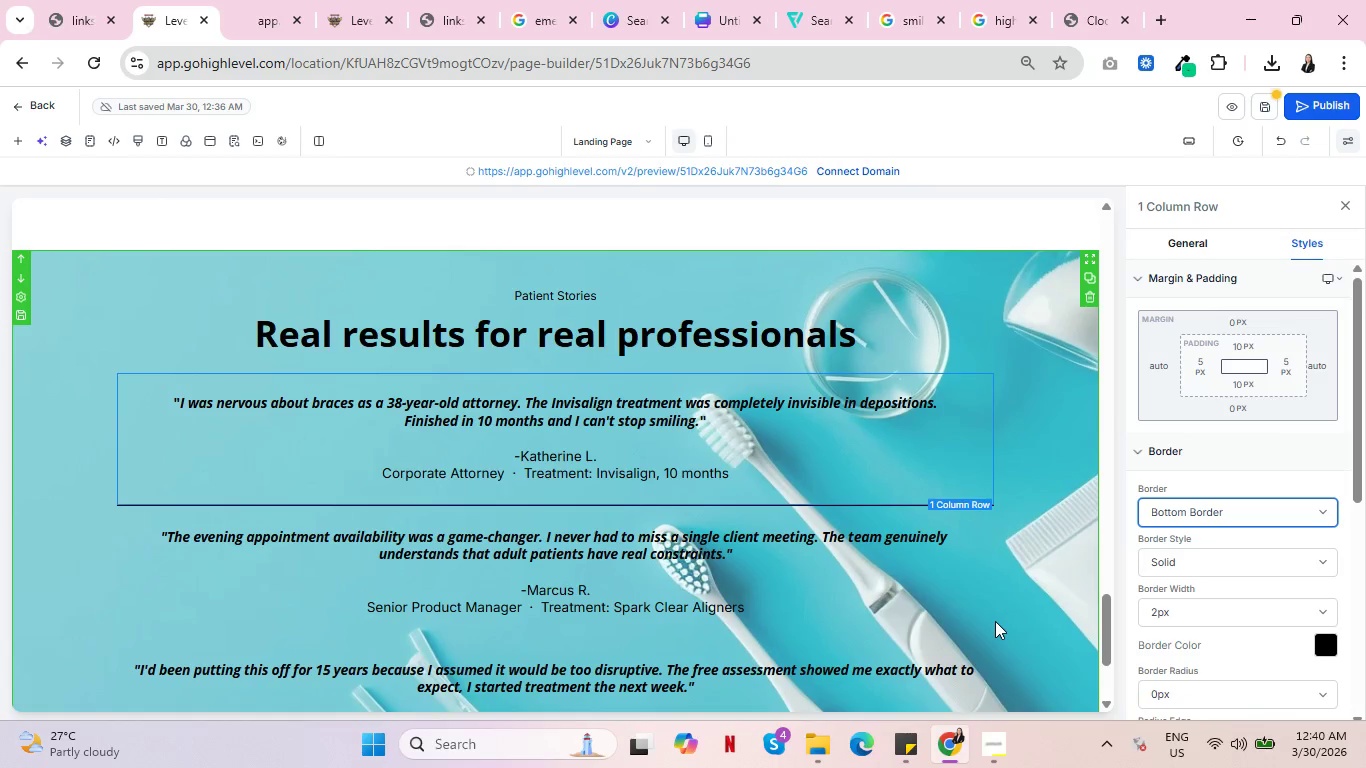 
wait(7.89)
 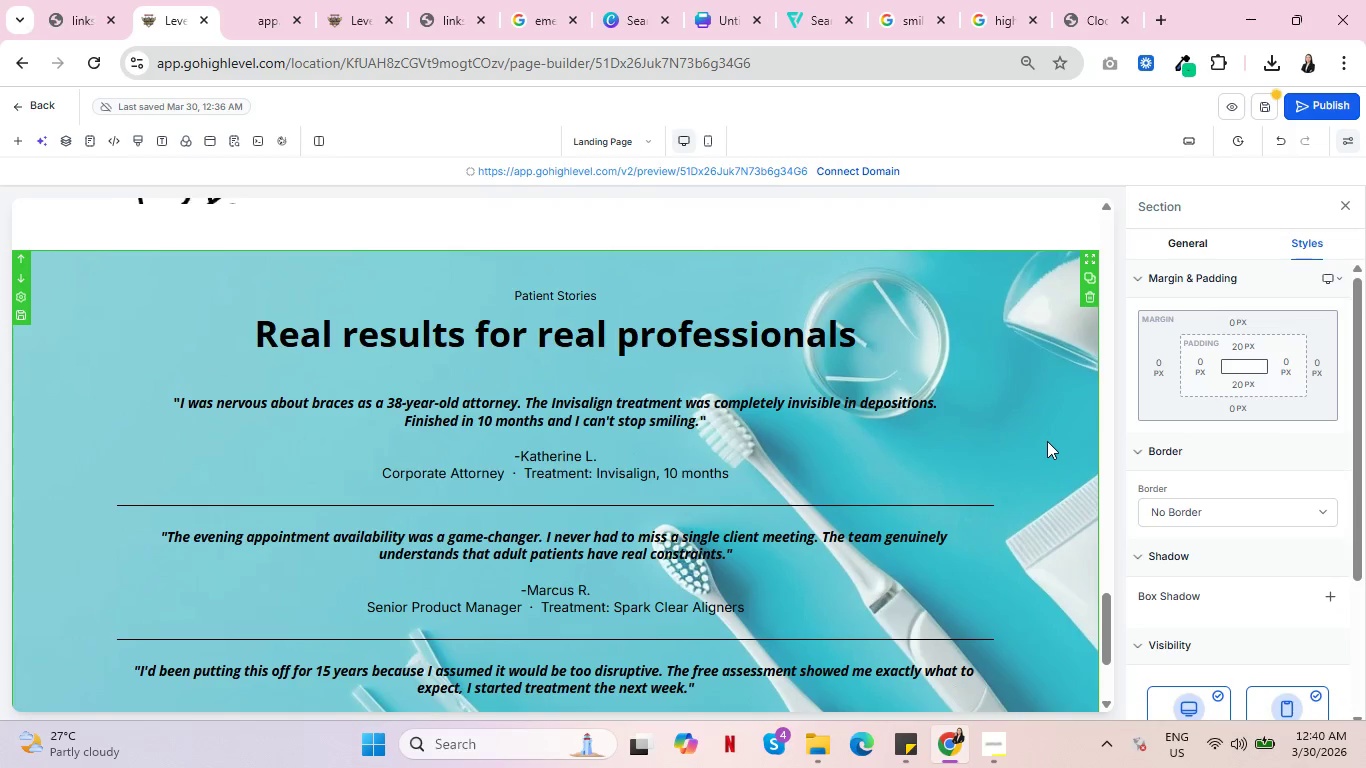 
scroll: coordinate [984, 449], scroll_direction: down, amount: 2.0
 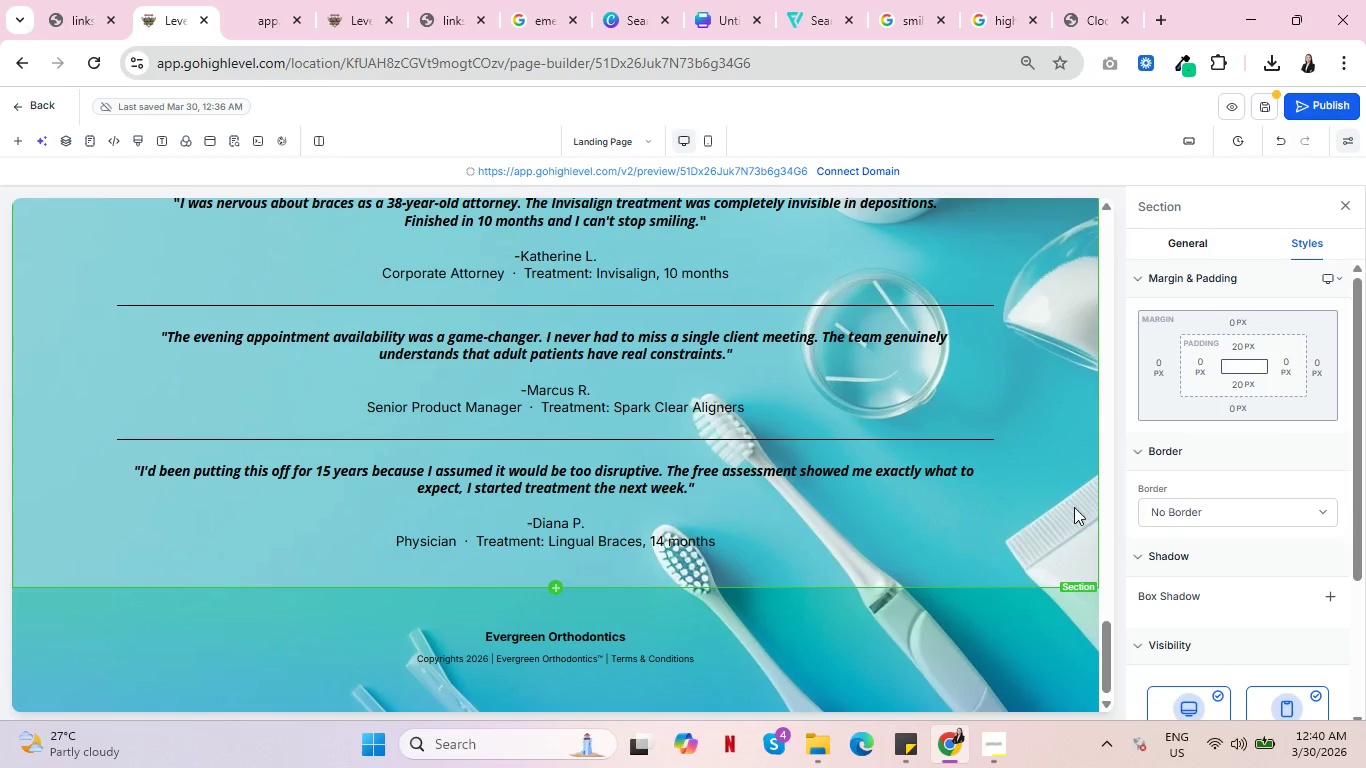 
left_click([992, 624])
 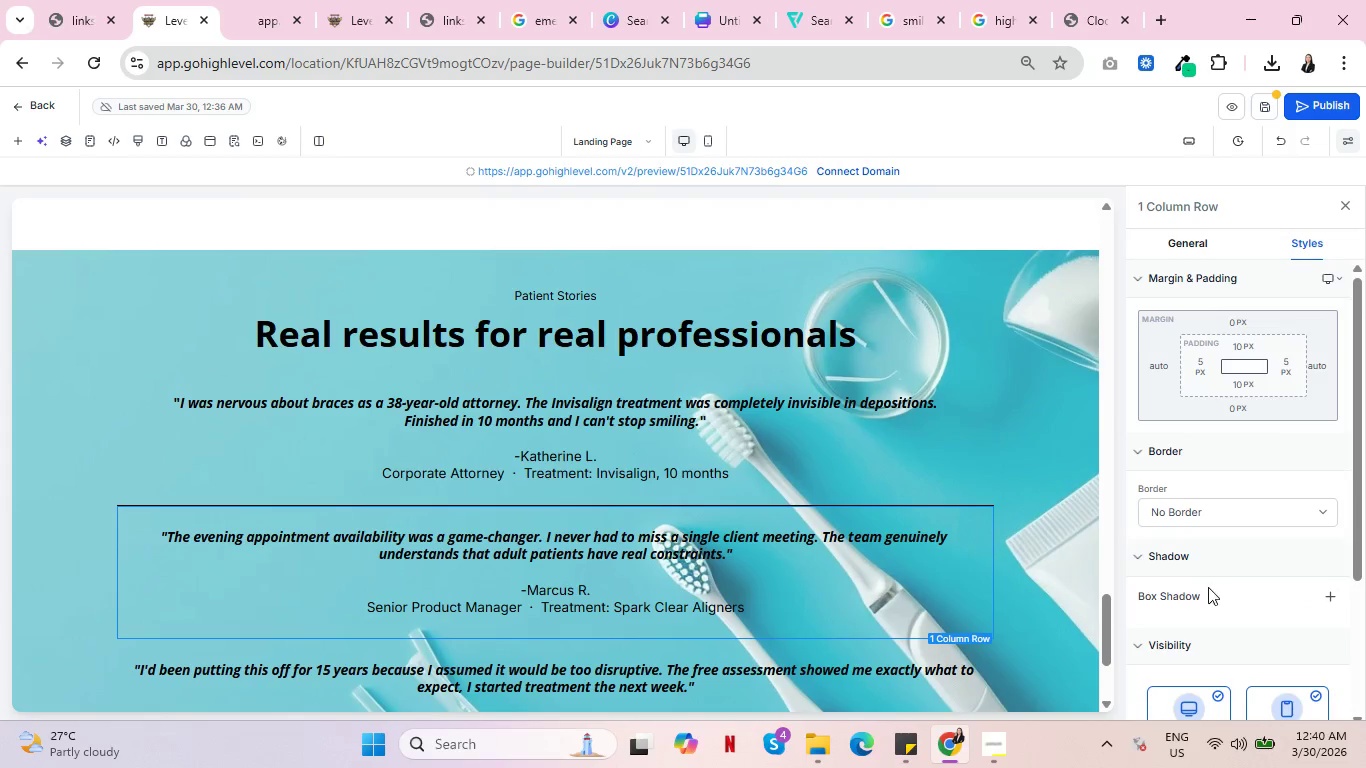 
left_click([1240, 521])
 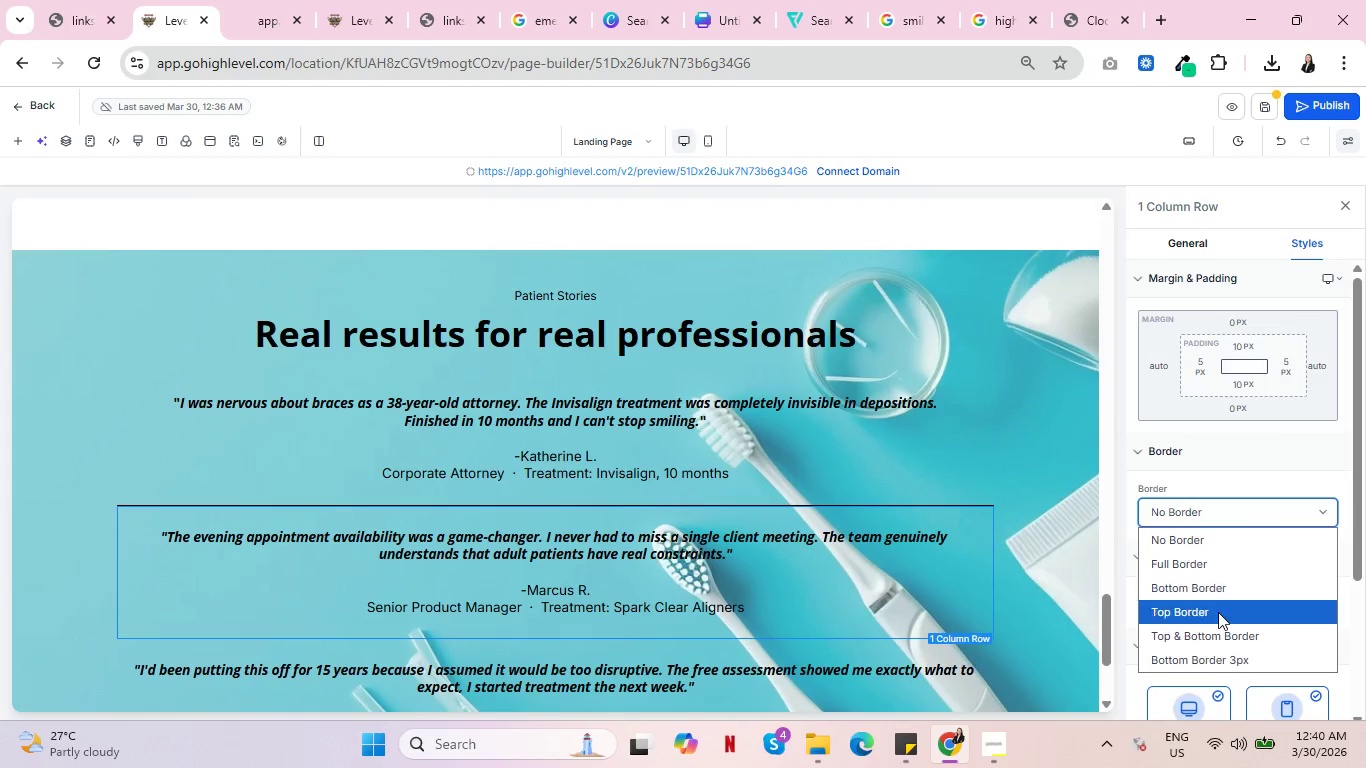 
left_click([1230, 589])
 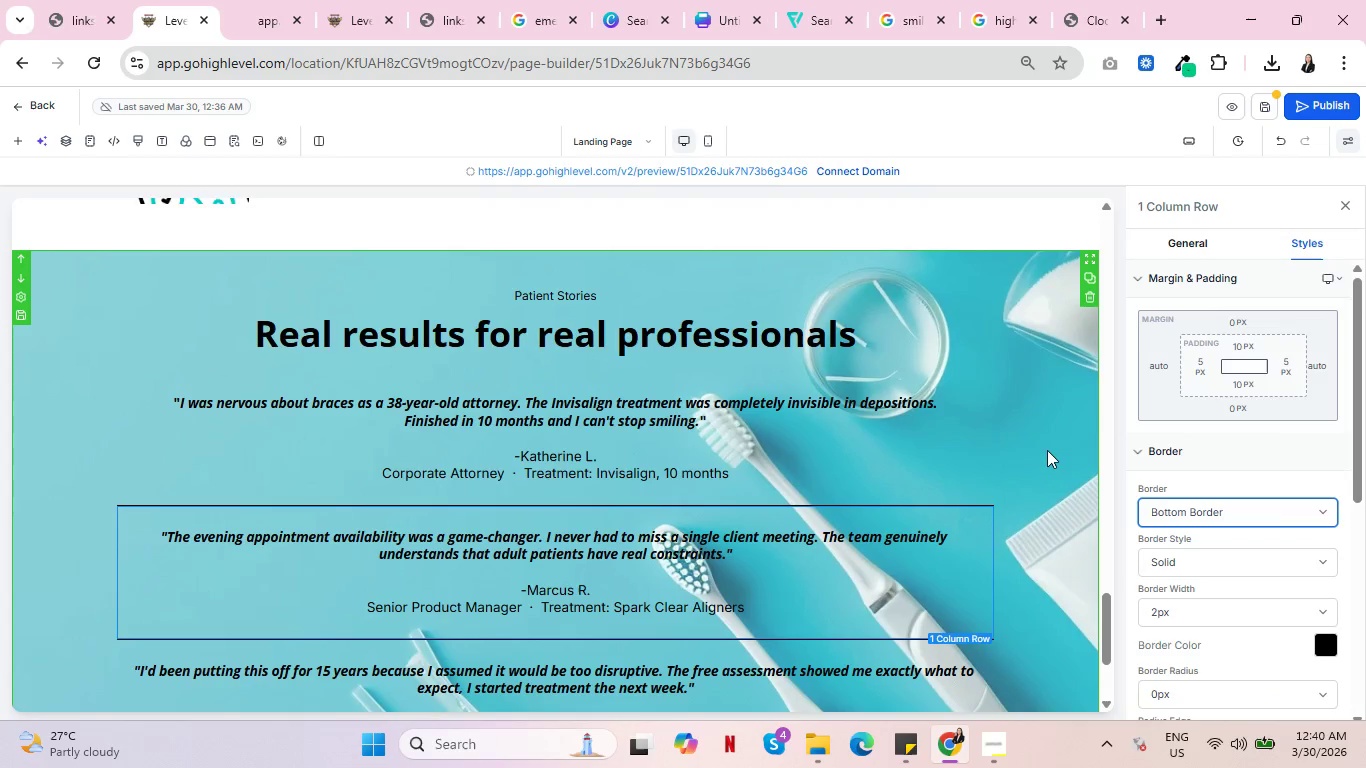 
left_click([1047, 441])
 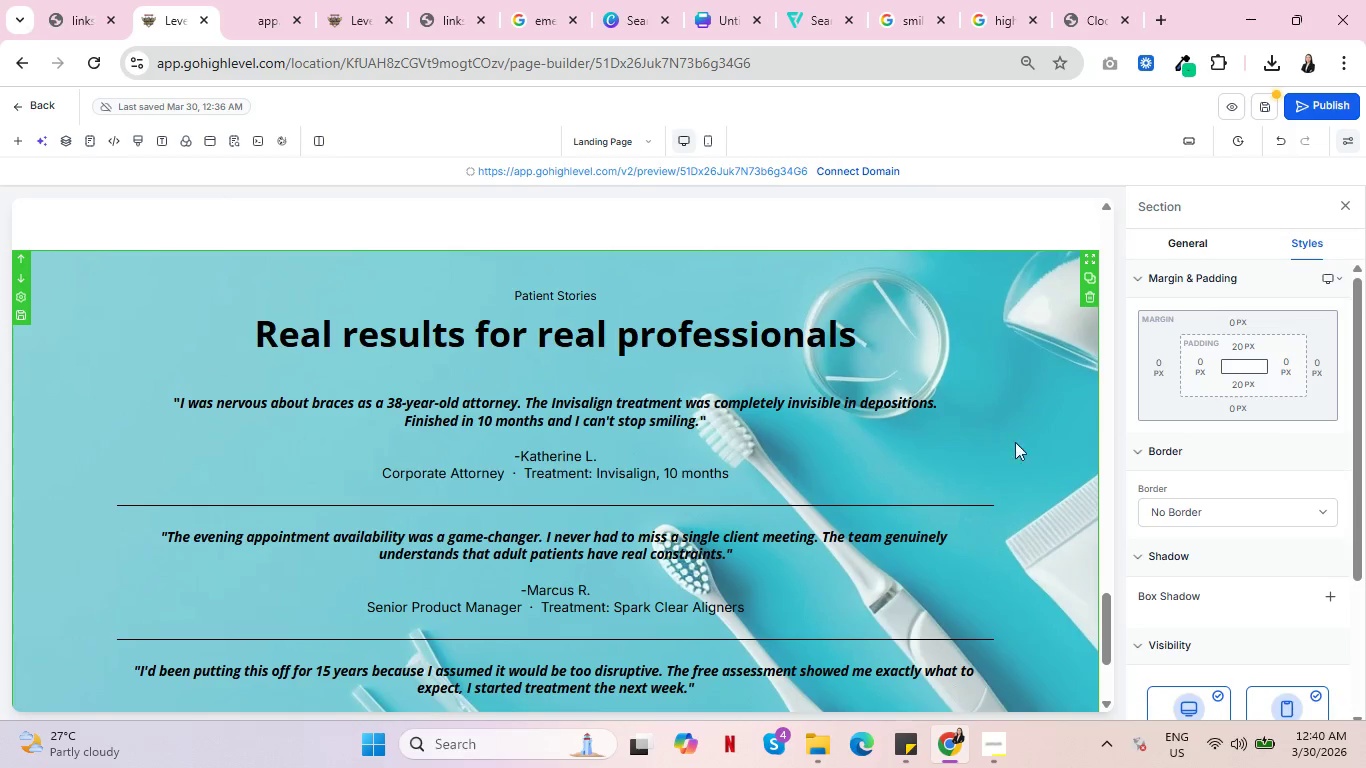 
scroll: coordinate [1021, 456], scroll_direction: up, amount: 3.0
 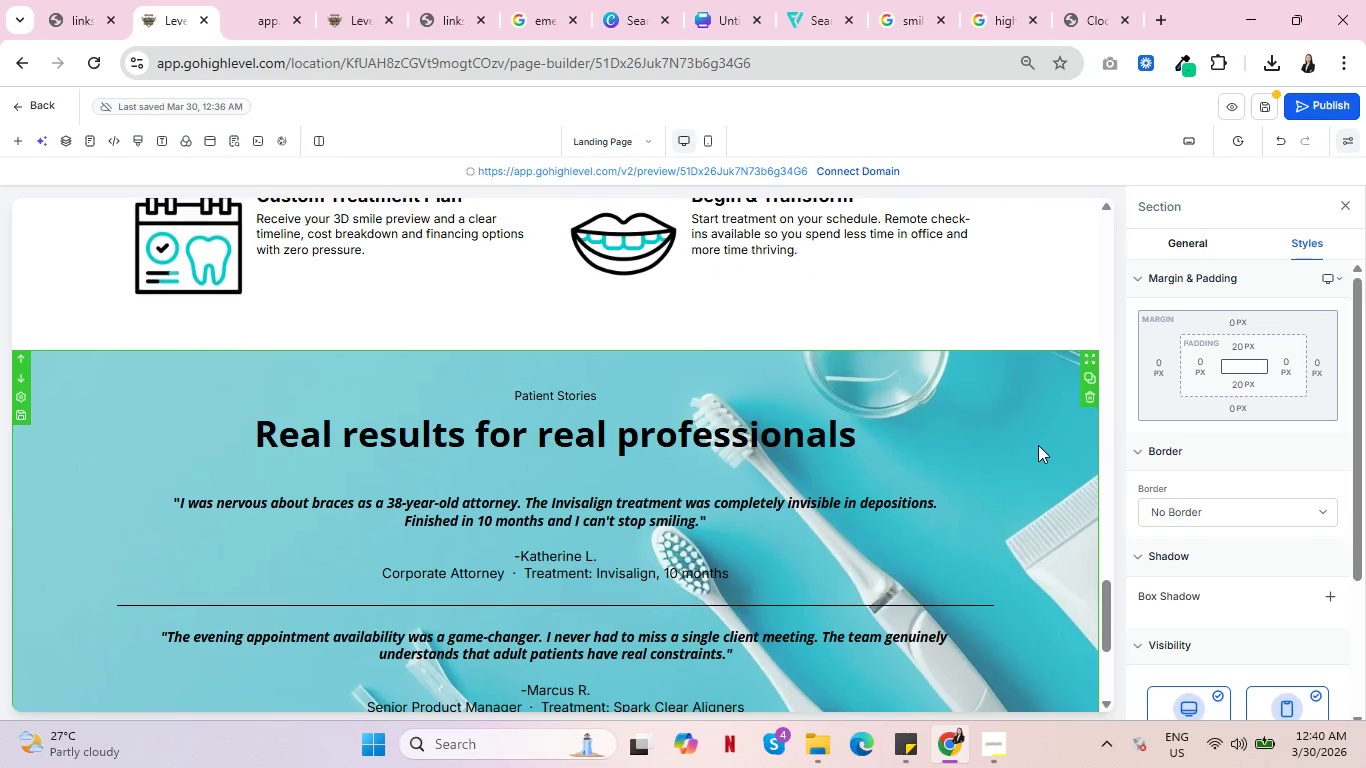 
key(Control+ControlLeft)
 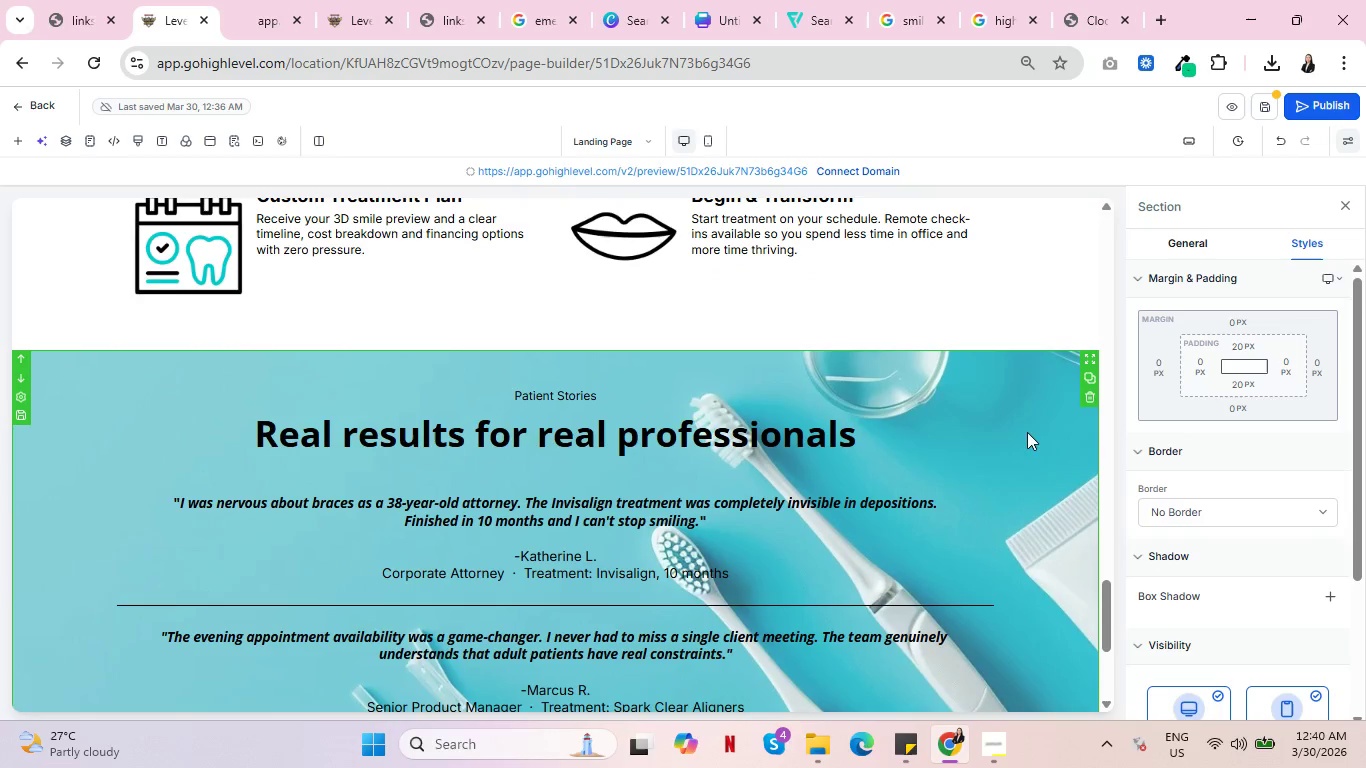 
wait(7.74)
 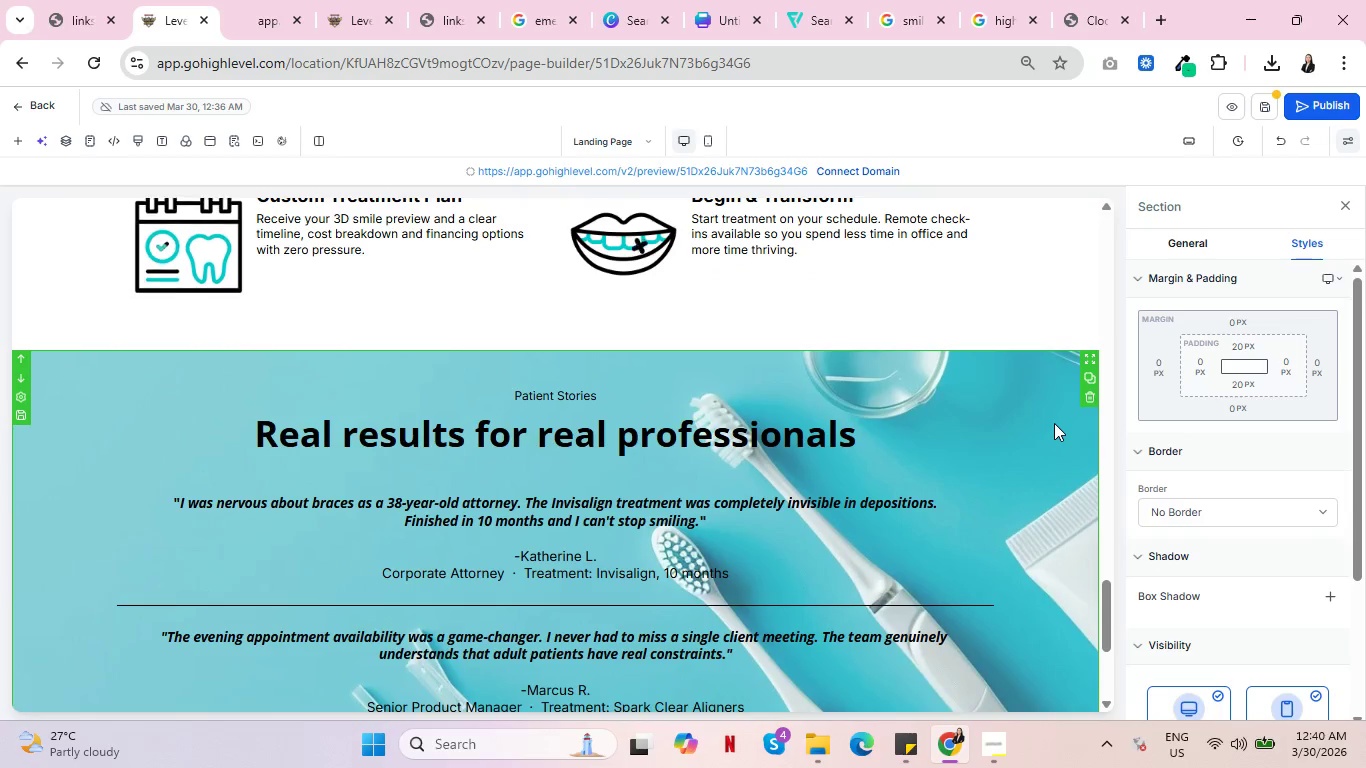 
scroll: coordinate [1062, 423], scroll_direction: up, amount: 7.0
 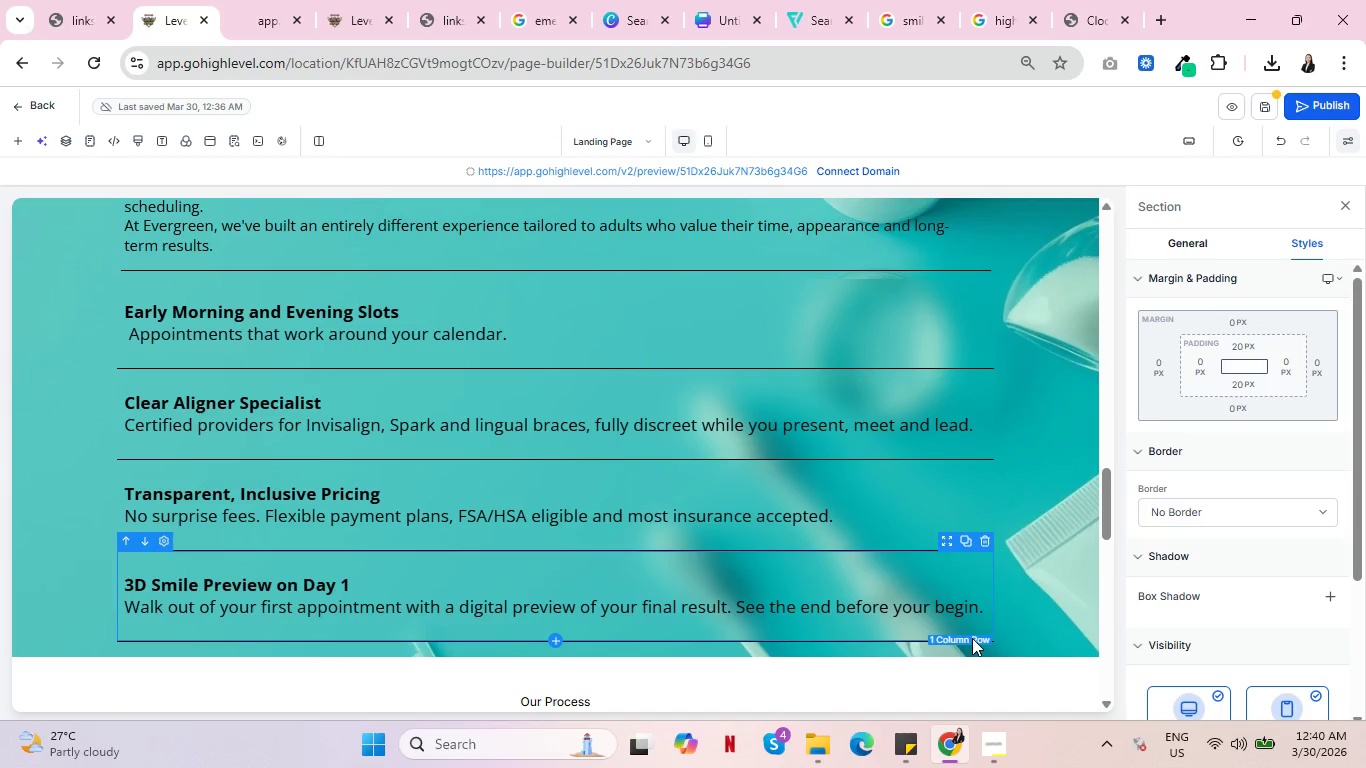 
key(Control+ControlLeft)
 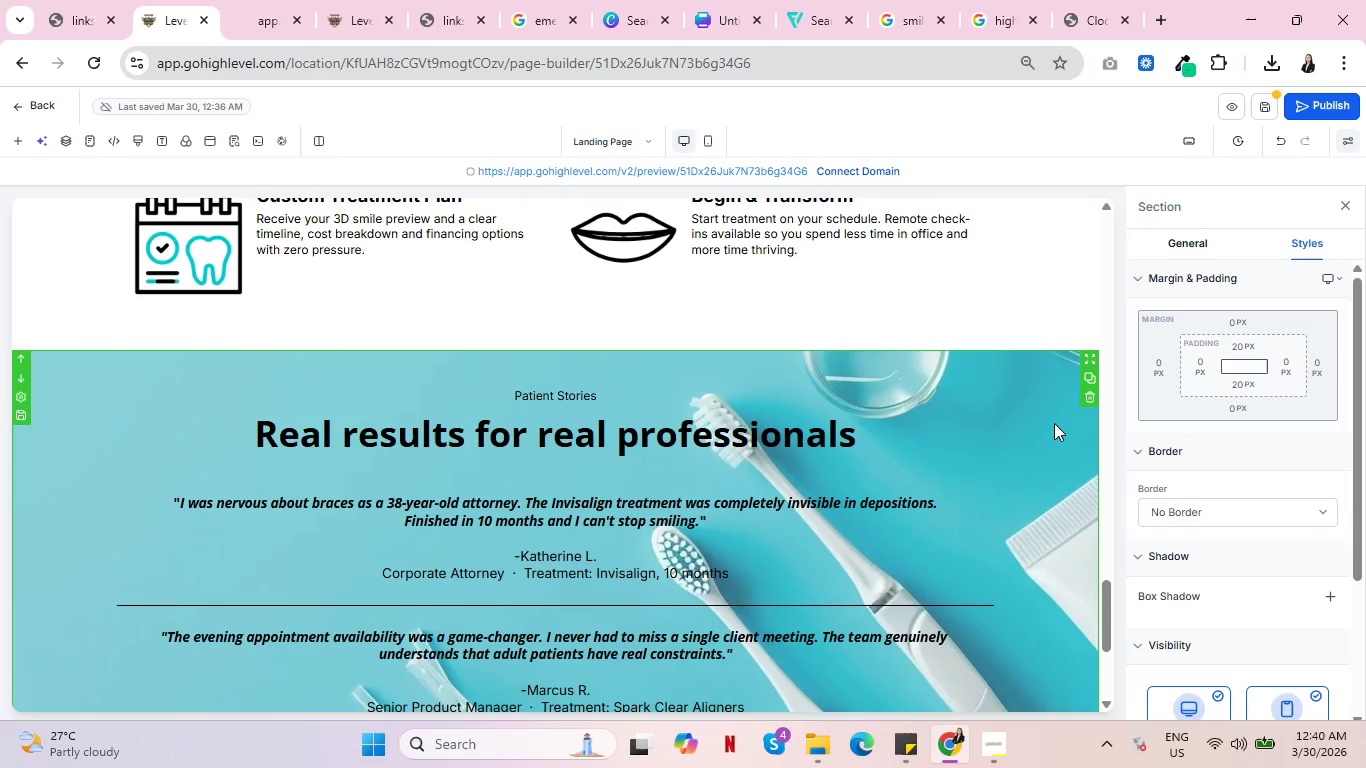 
key(Control+ControlLeft)
 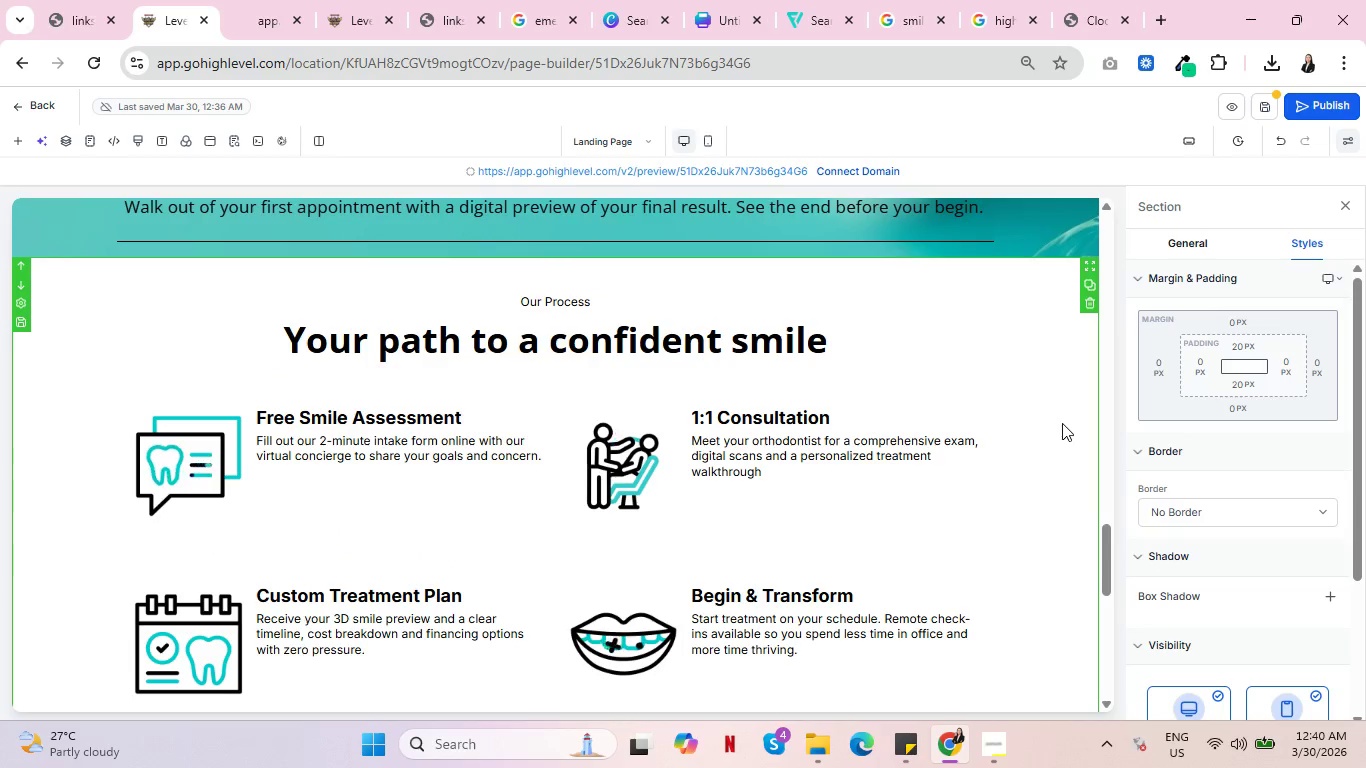 
wait(6.34)
 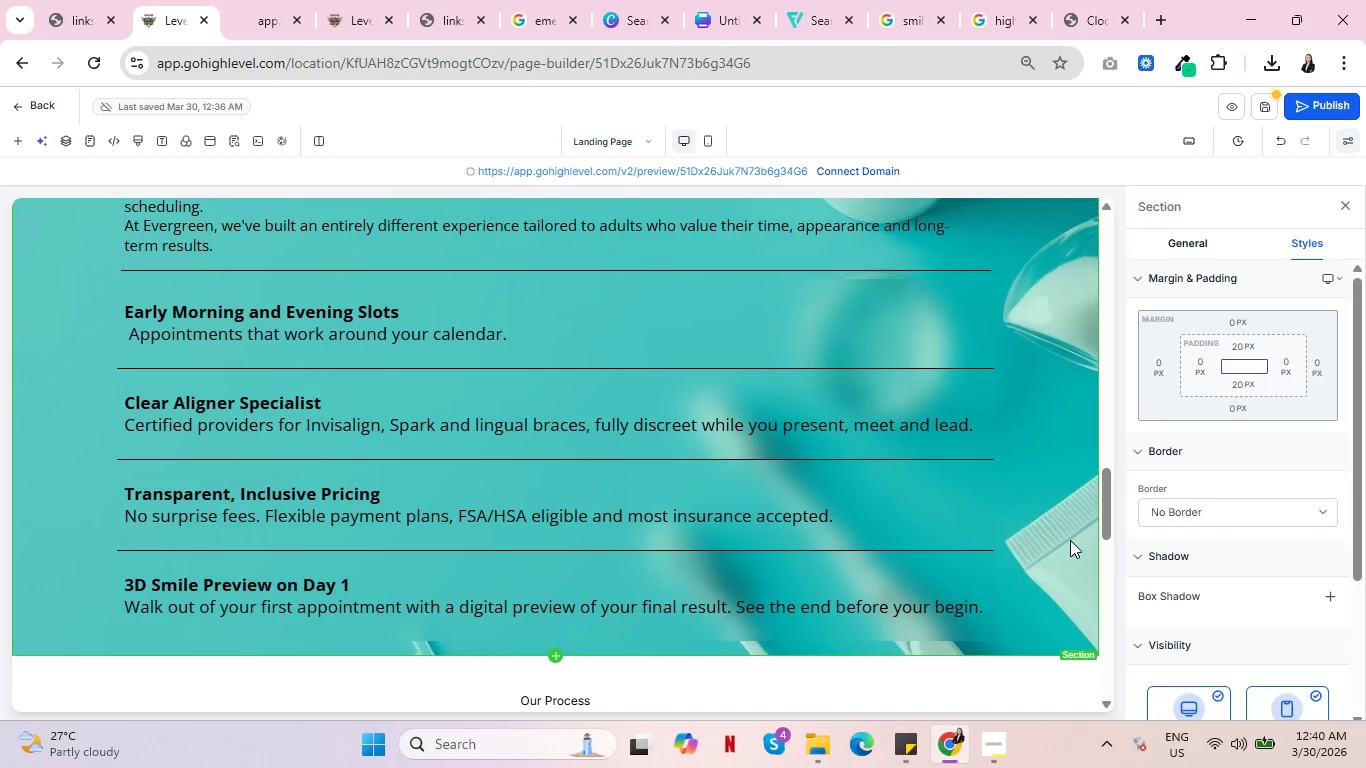 
scroll: coordinate [1073, 508], scroll_direction: up, amount: 1.0
 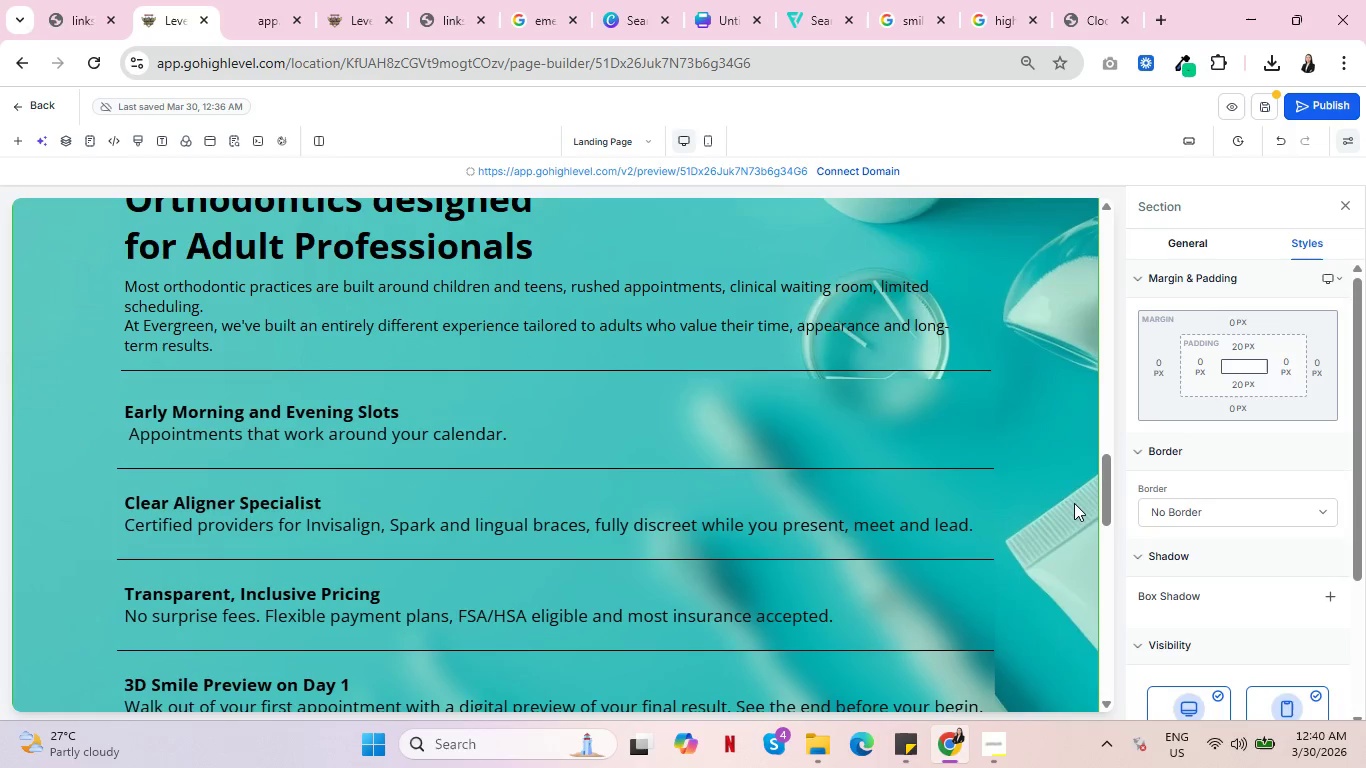 
left_click([972, 638])
 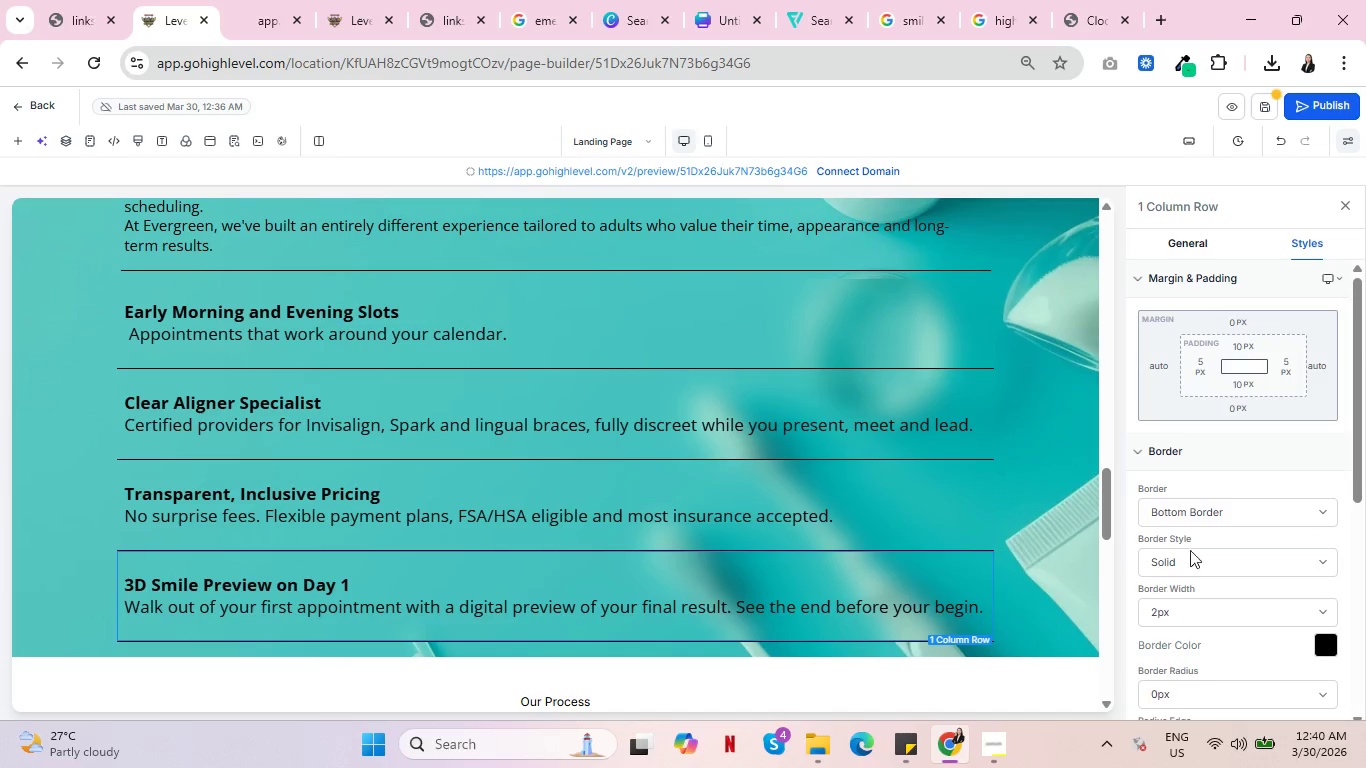 
left_click([1246, 519])
 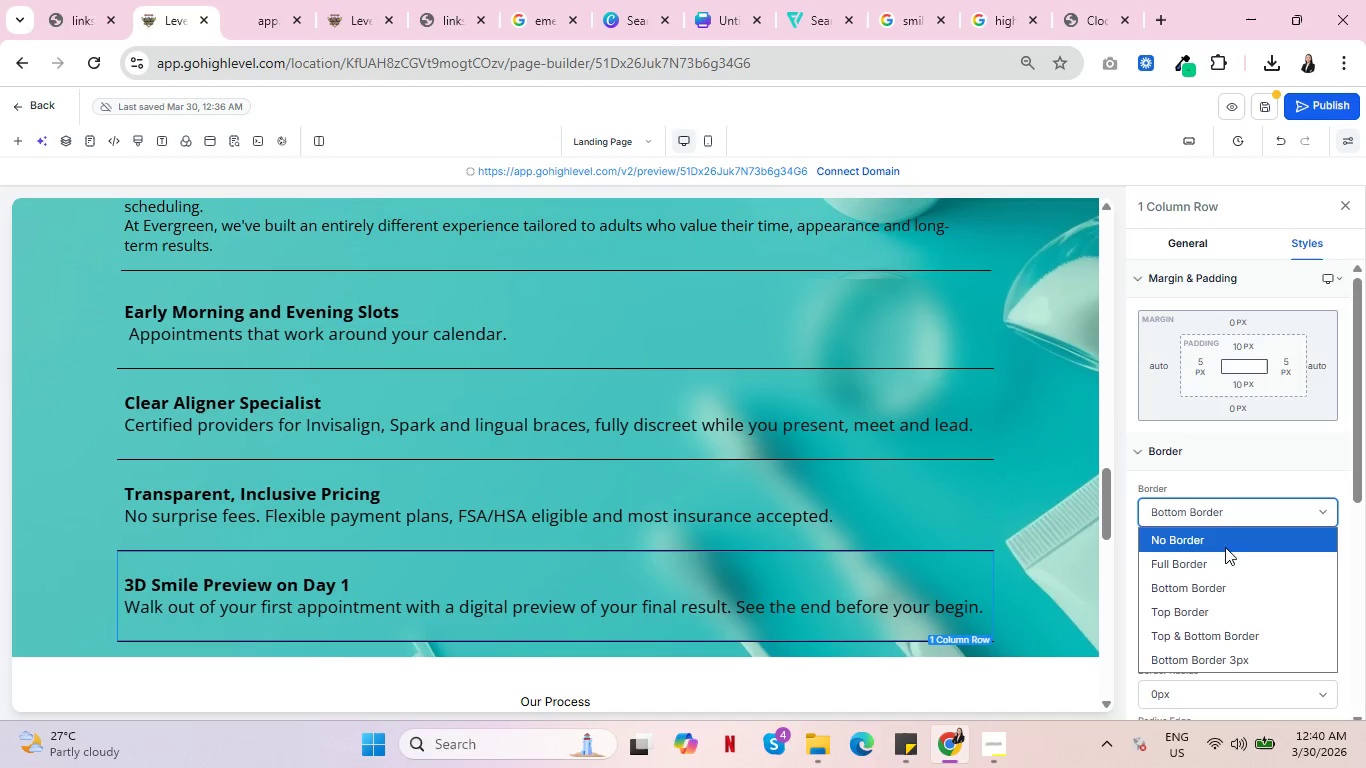 
left_click([1225, 549])
 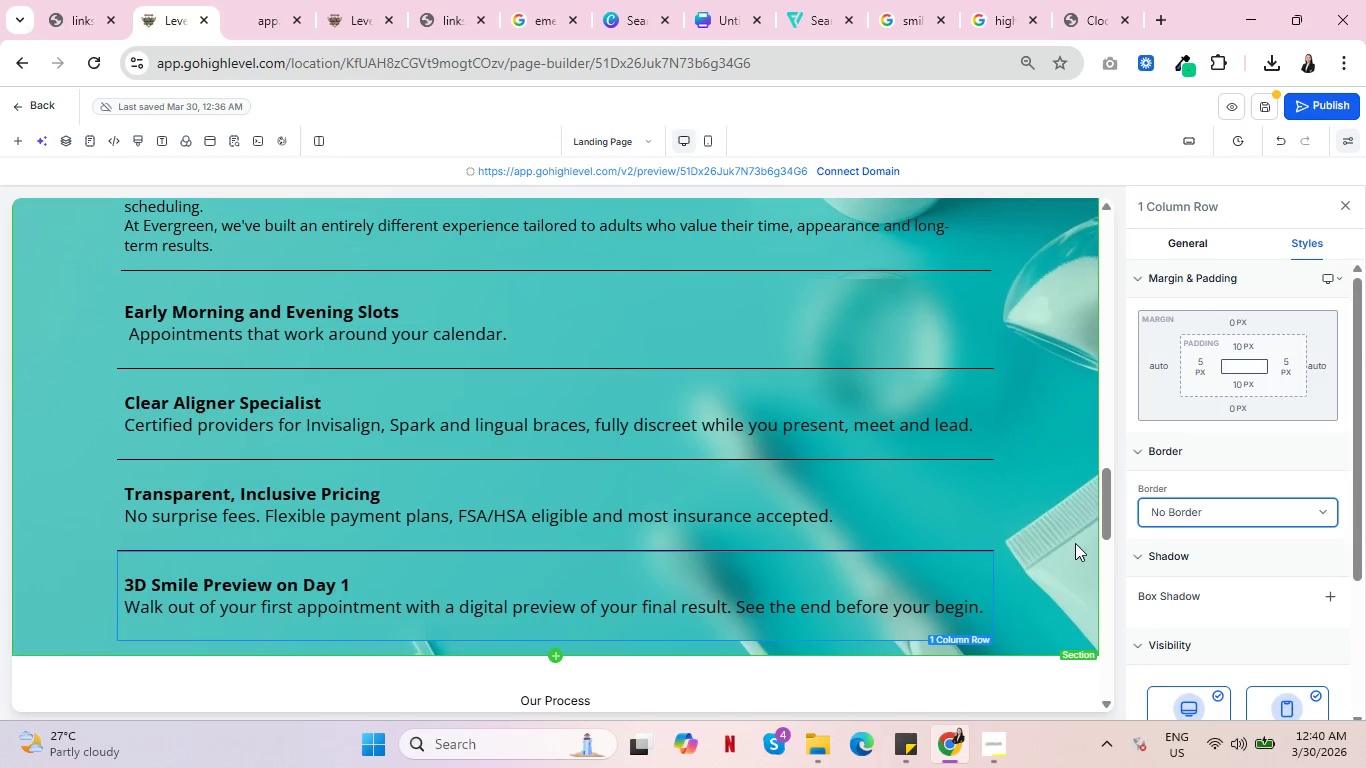 
scroll: coordinate [1080, 503], scroll_direction: up, amount: 30.0
 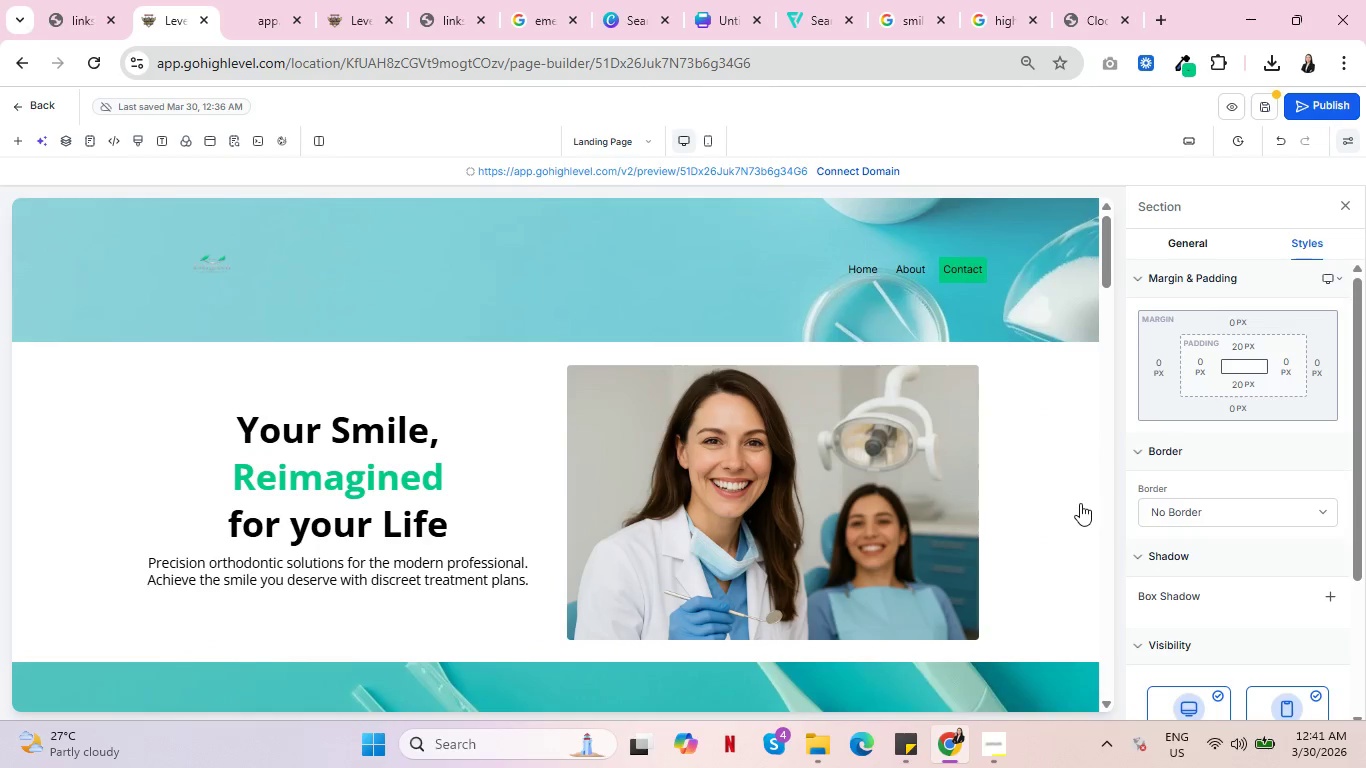 
left_click([1070, 540])
 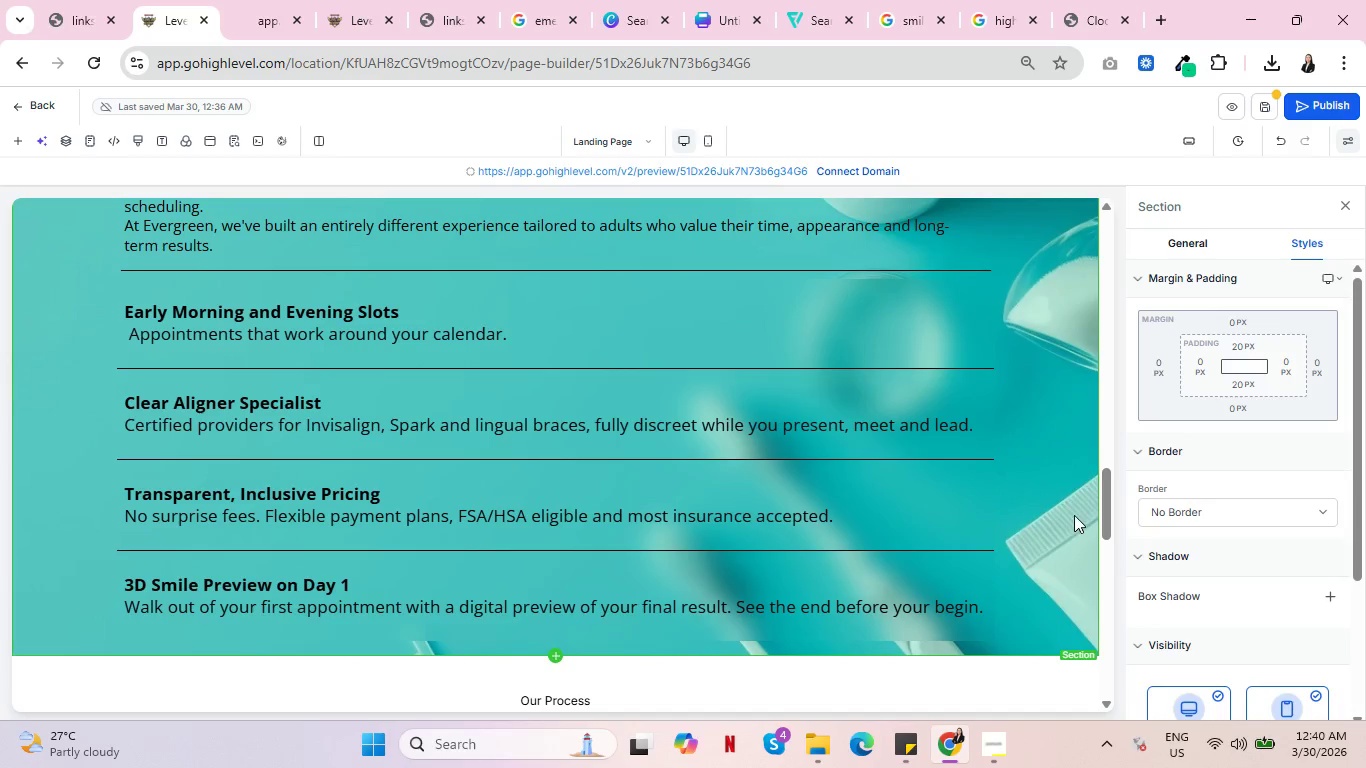 
scroll: coordinate [1298, 612], scroll_direction: down, amount: 1.0
 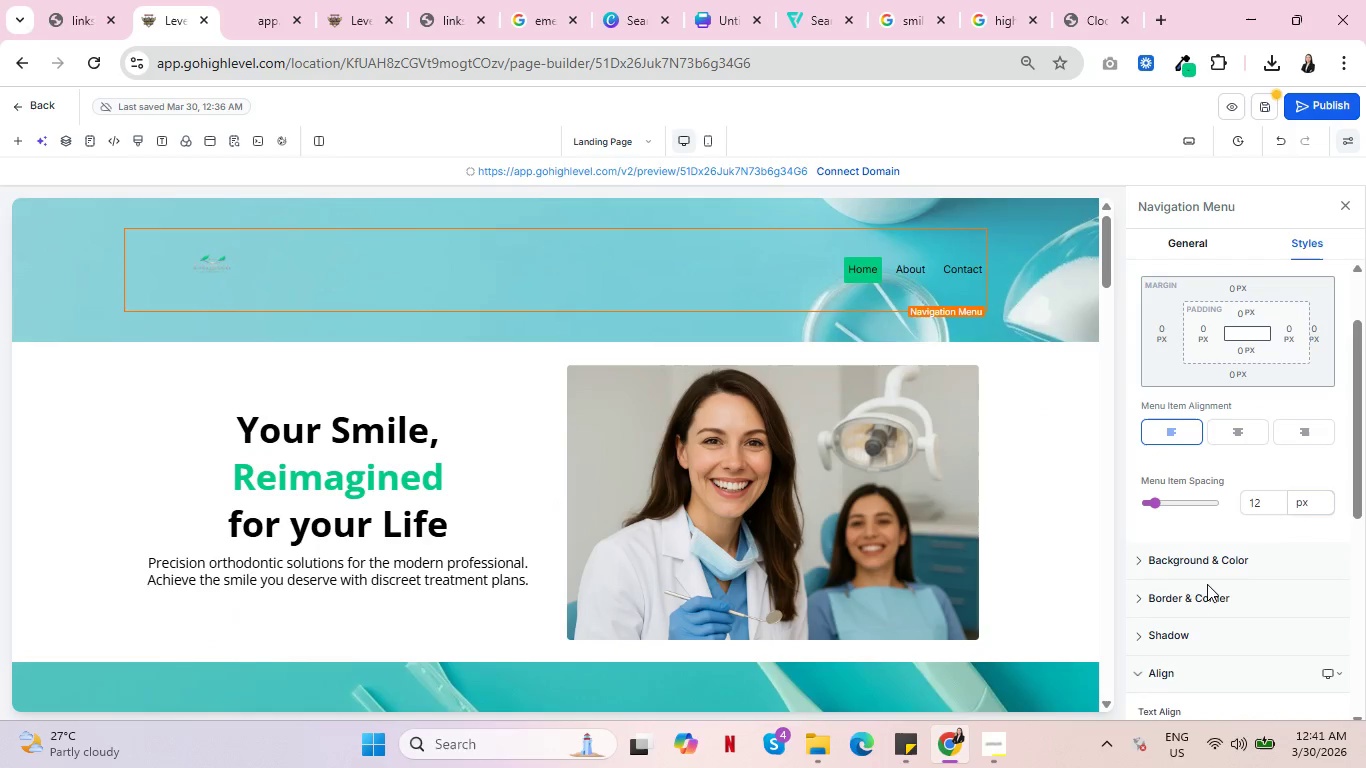 
key(Control+ControlLeft)
 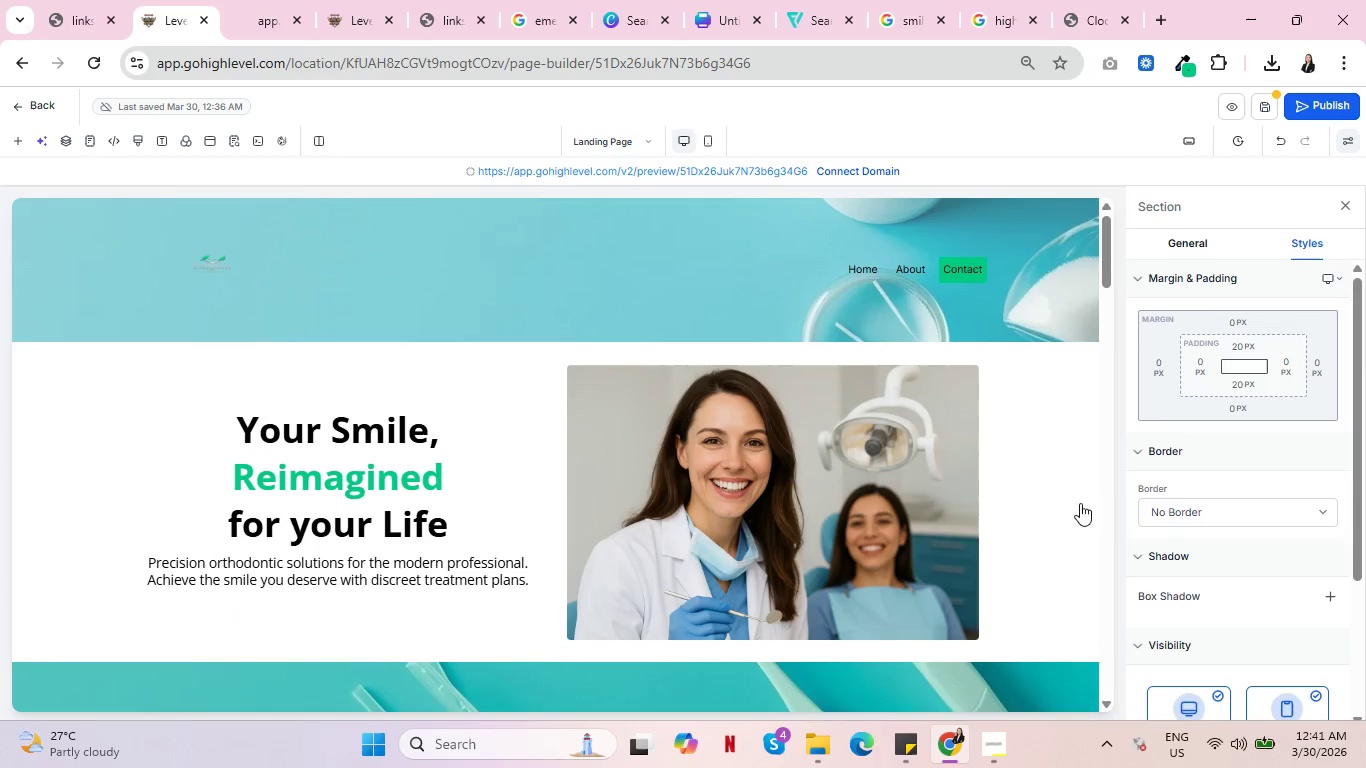 
key(Control+ControlLeft)
 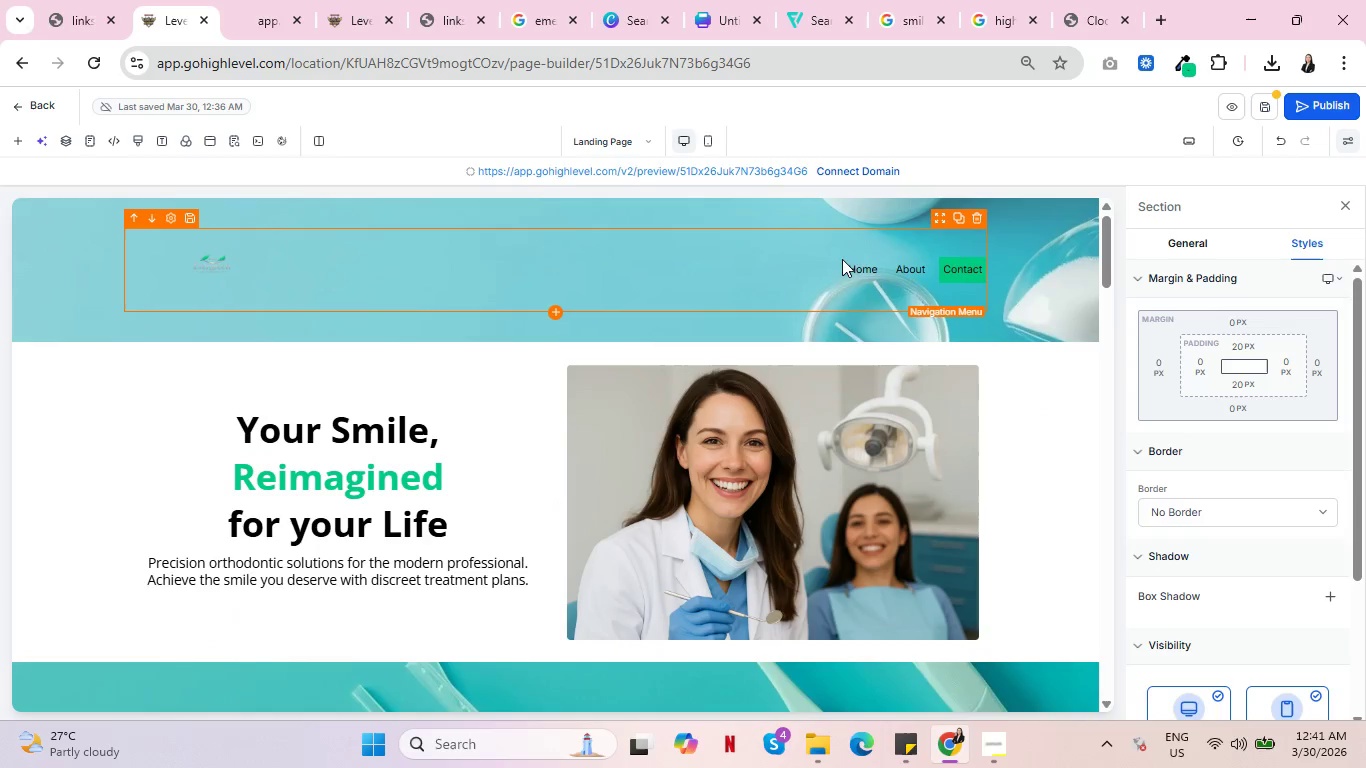 
left_click([852, 262])
 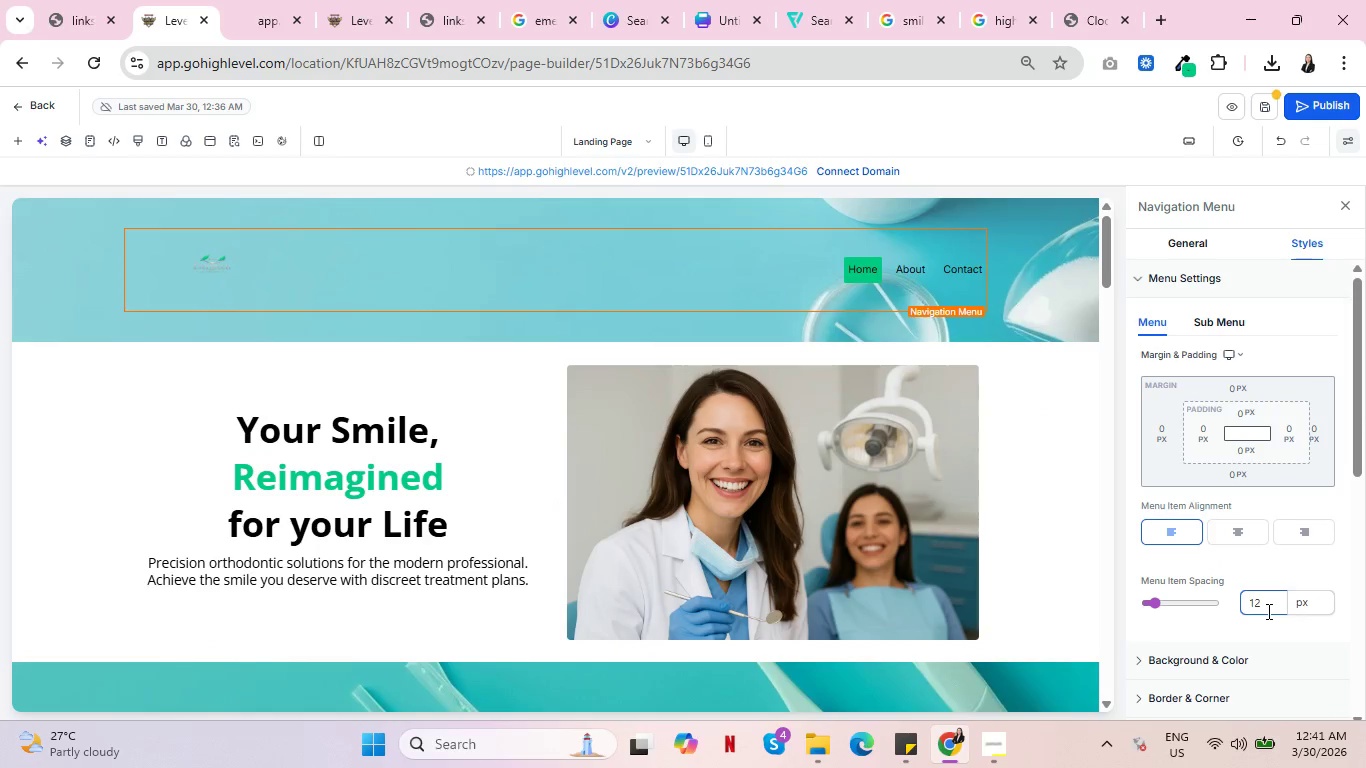 
scroll: coordinate [1247, 599], scroll_direction: down, amount: 2.0
 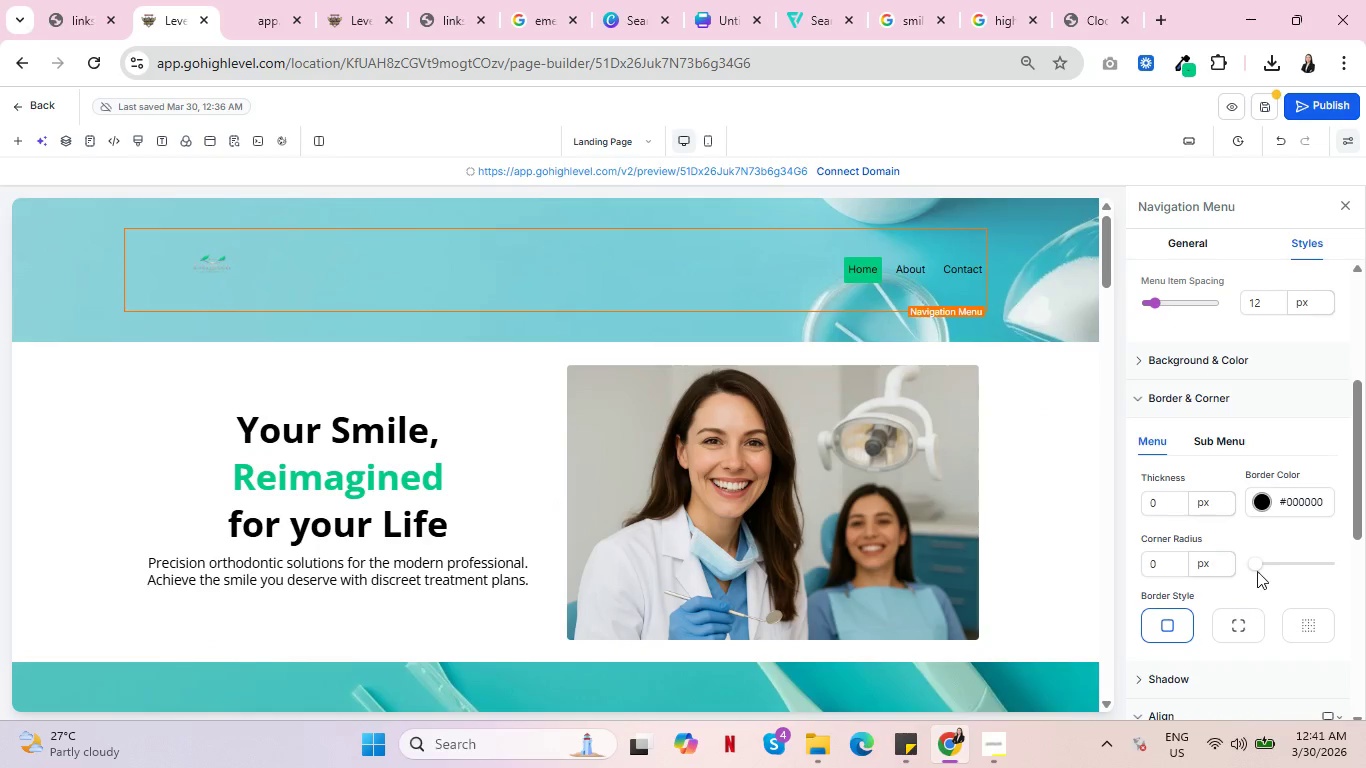 
left_click([1193, 601])
 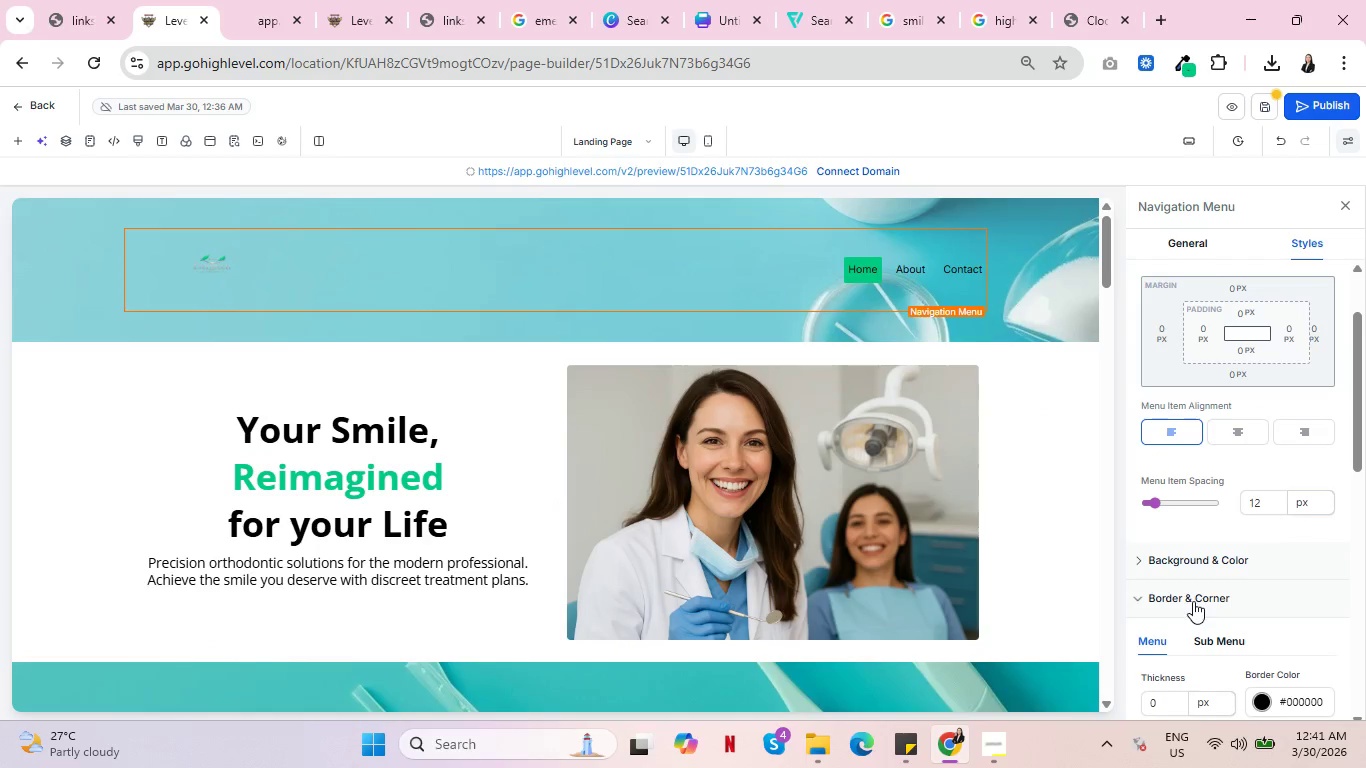 
left_click_drag(start_coordinate=[1258, 564], to_coordinate=[1286, 564])
 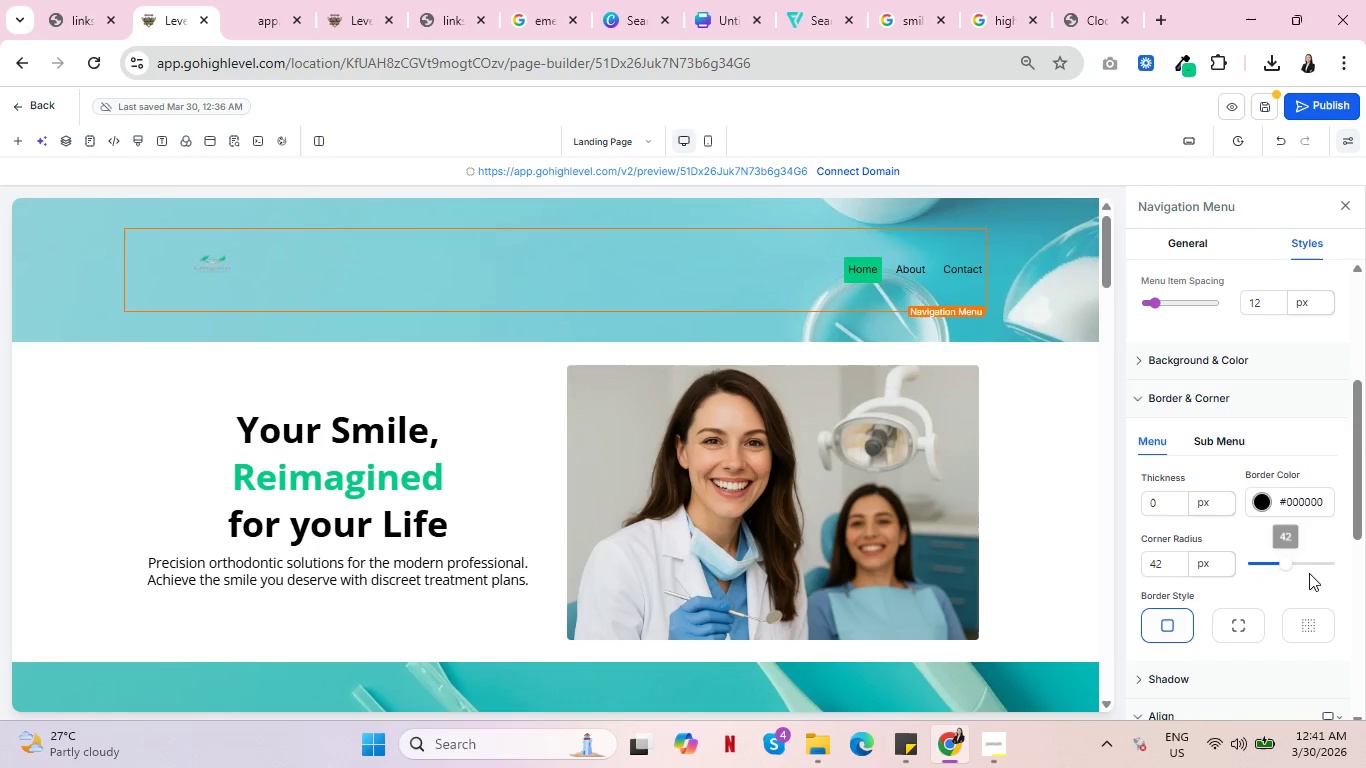 
left_click([1309, 573])
 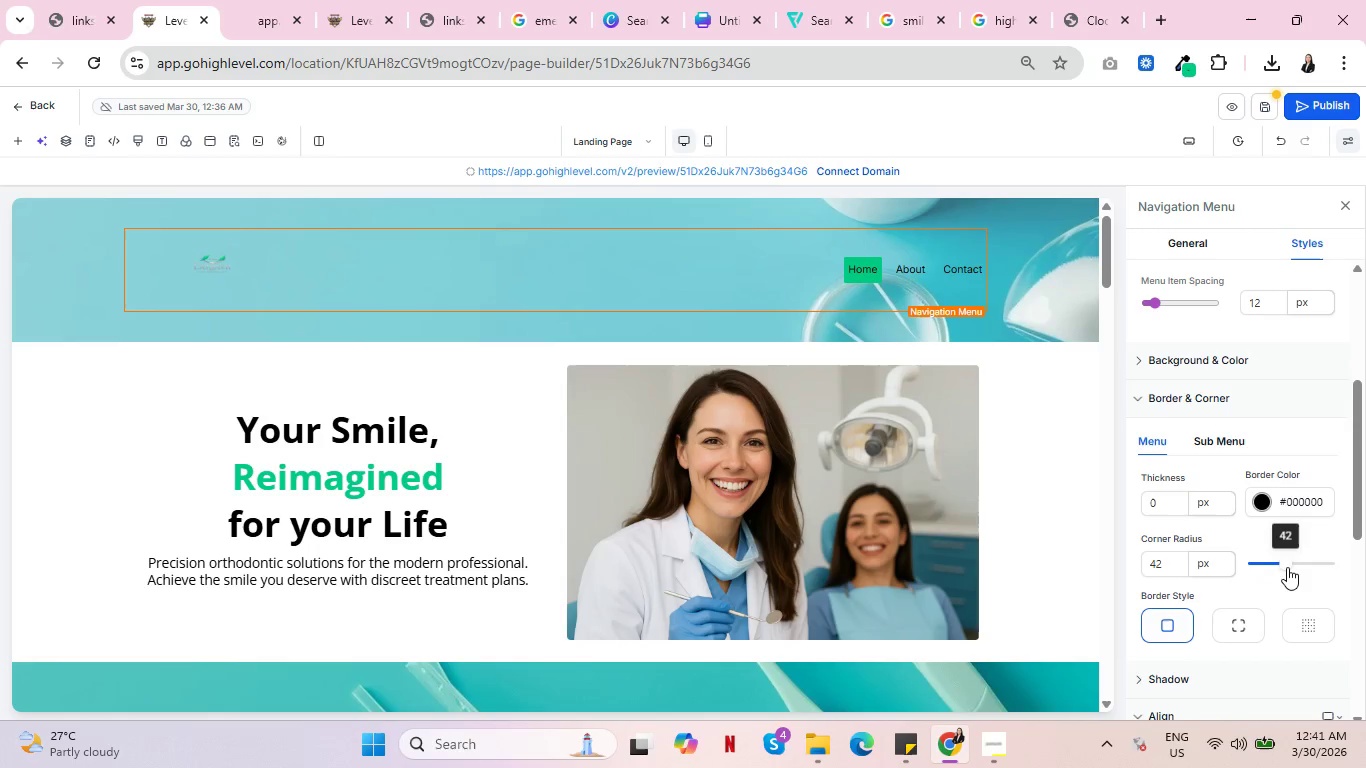 
left_click_drag(start_coordinate=[1286, 567], to_coordinate=[1239, 567])
 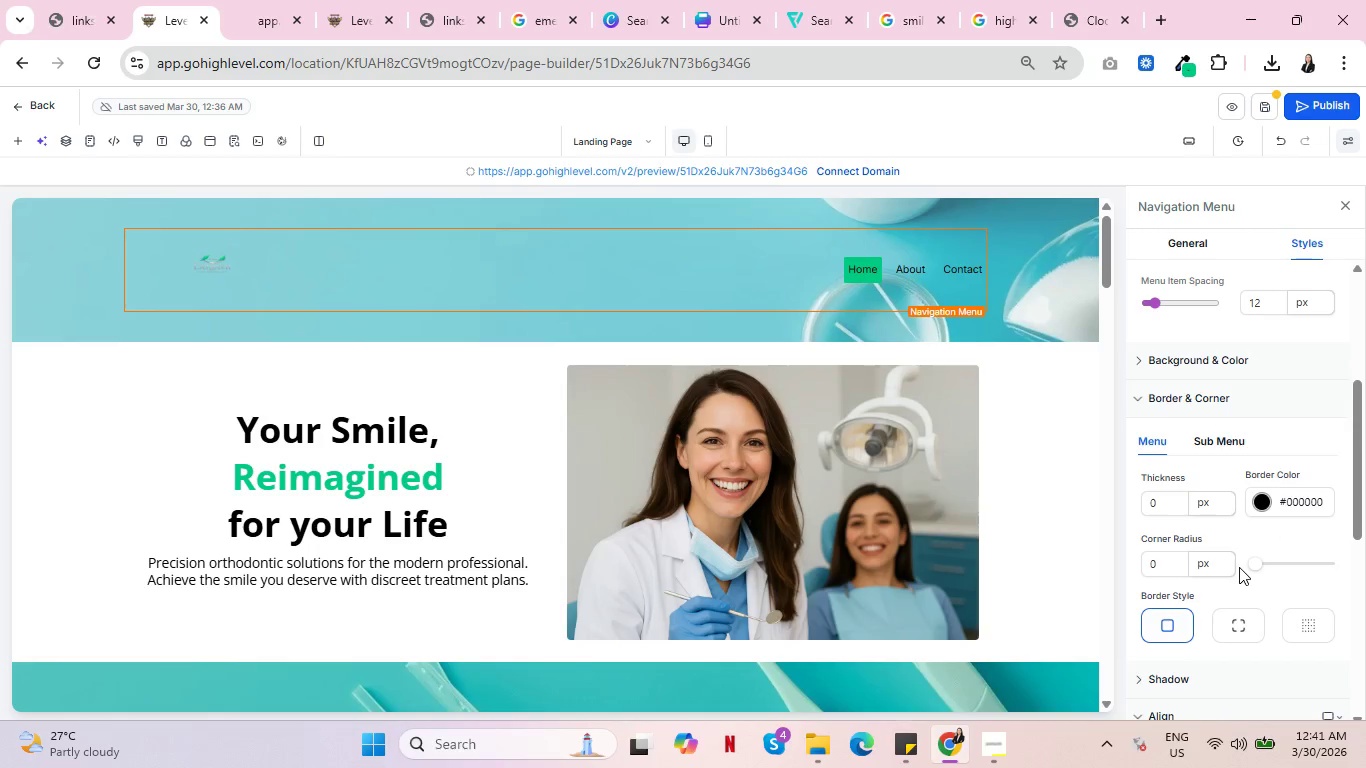 
key(Control+ControlLeft)
 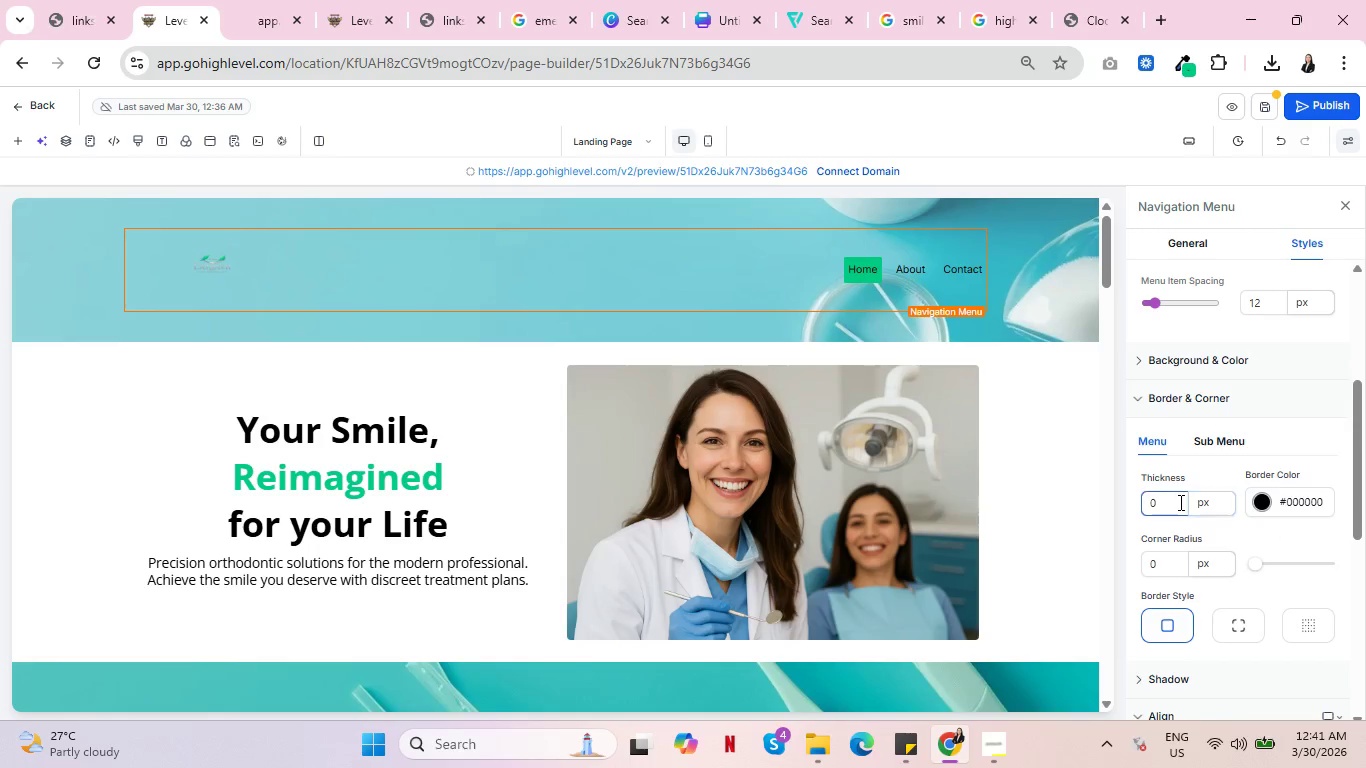 
left_click([1179, 502])
 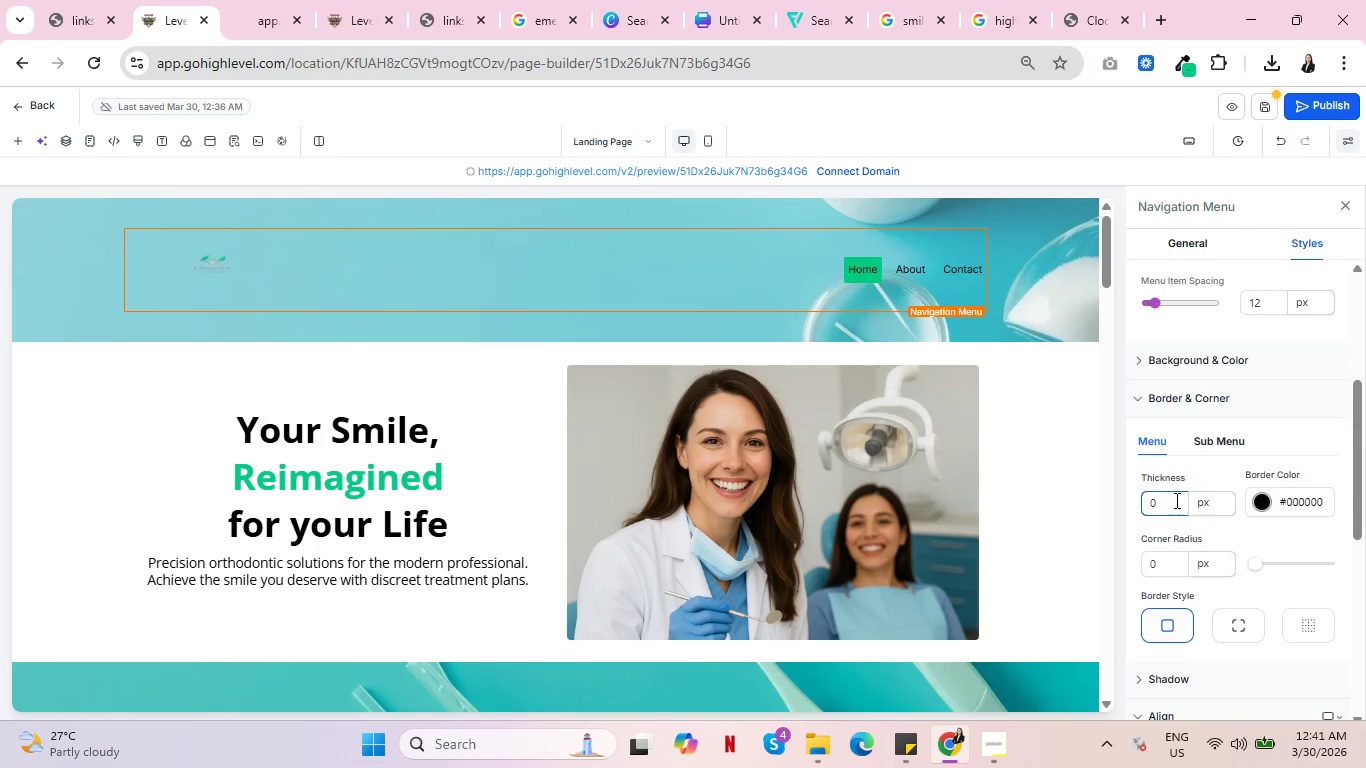 
key(Backspace)
 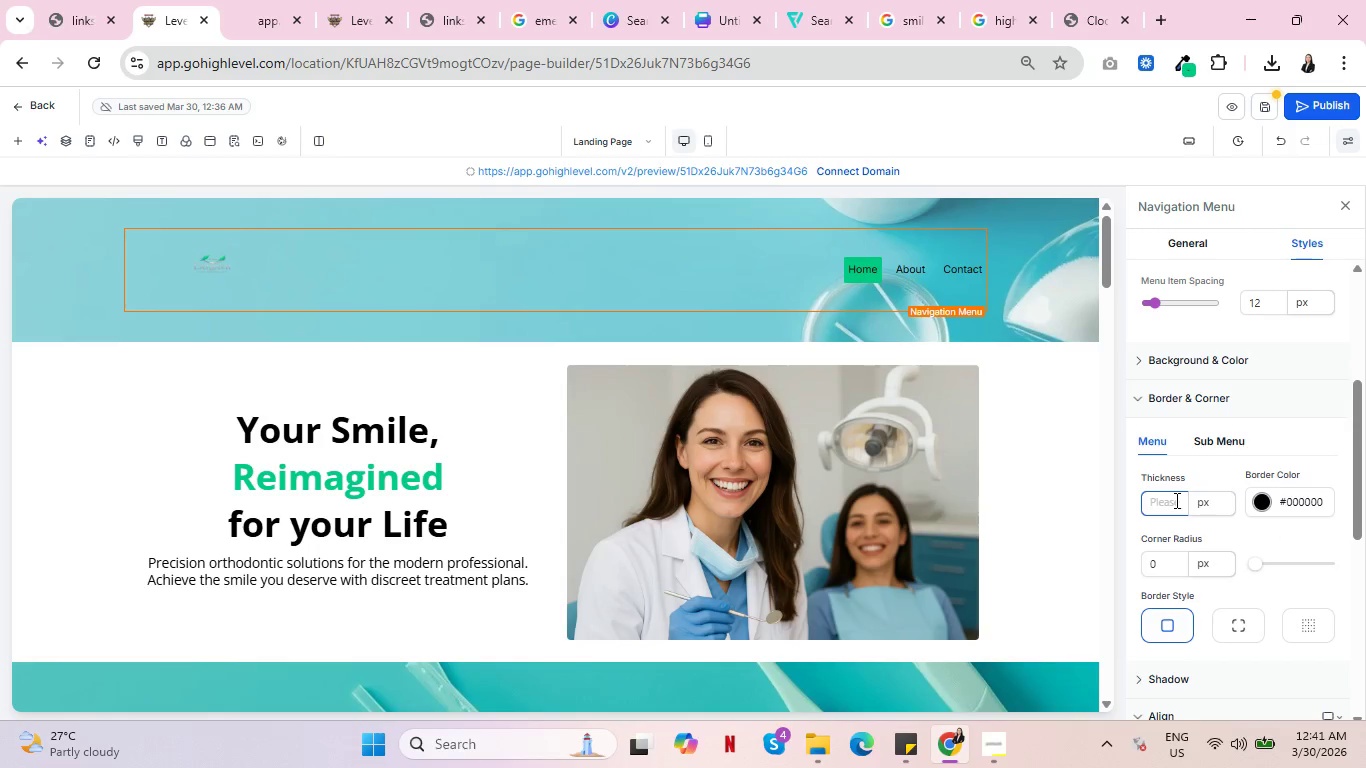 
key(5)
 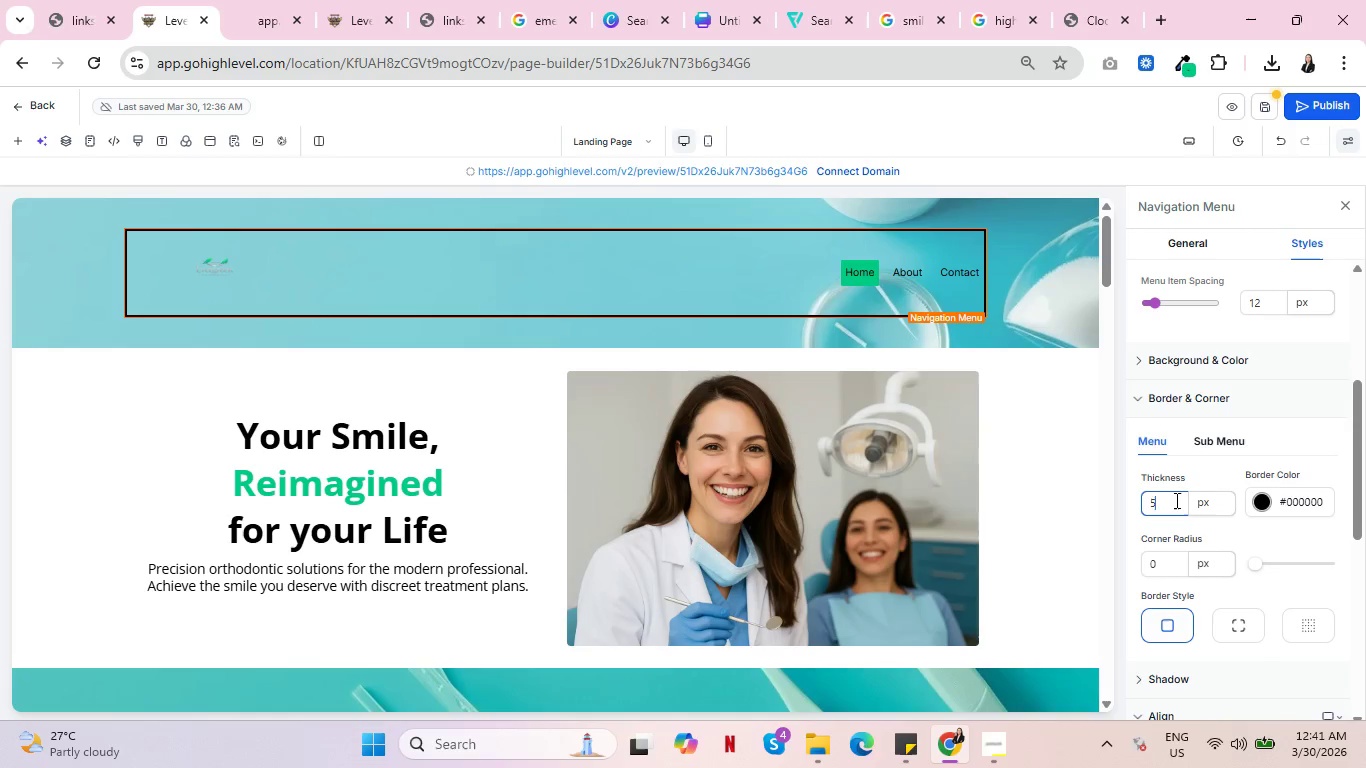 
wait(6.67)
 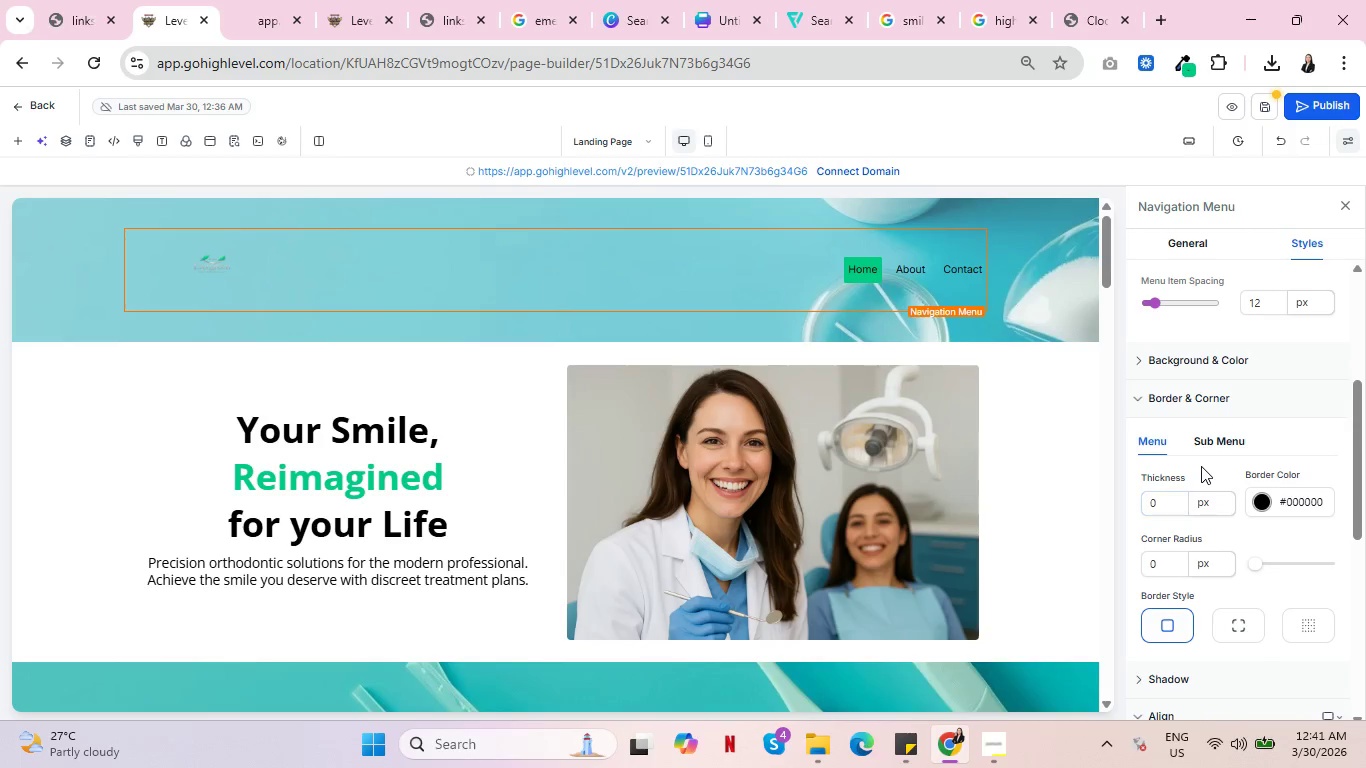 
scroll: coordinate [1042, 534], scroll_direction: down, amount: 13.0
 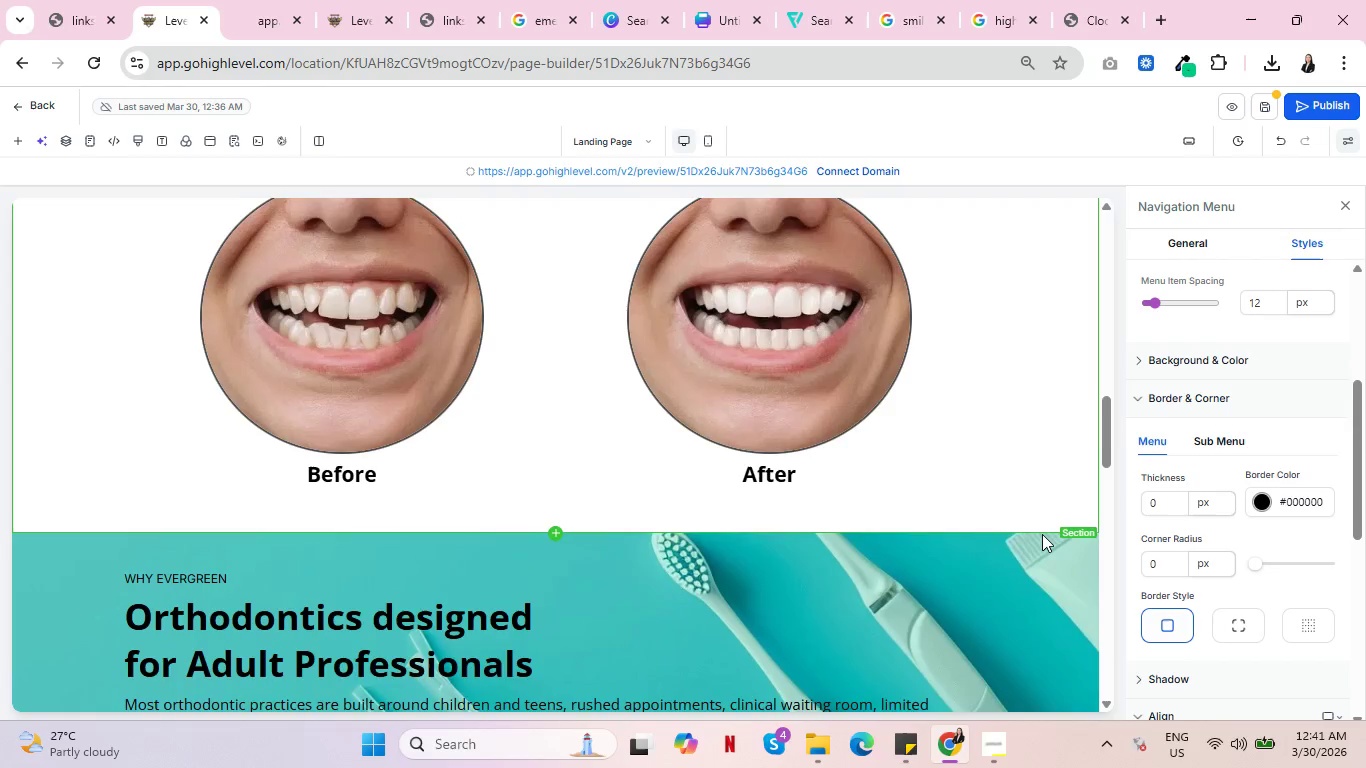 
key(Backspace)
 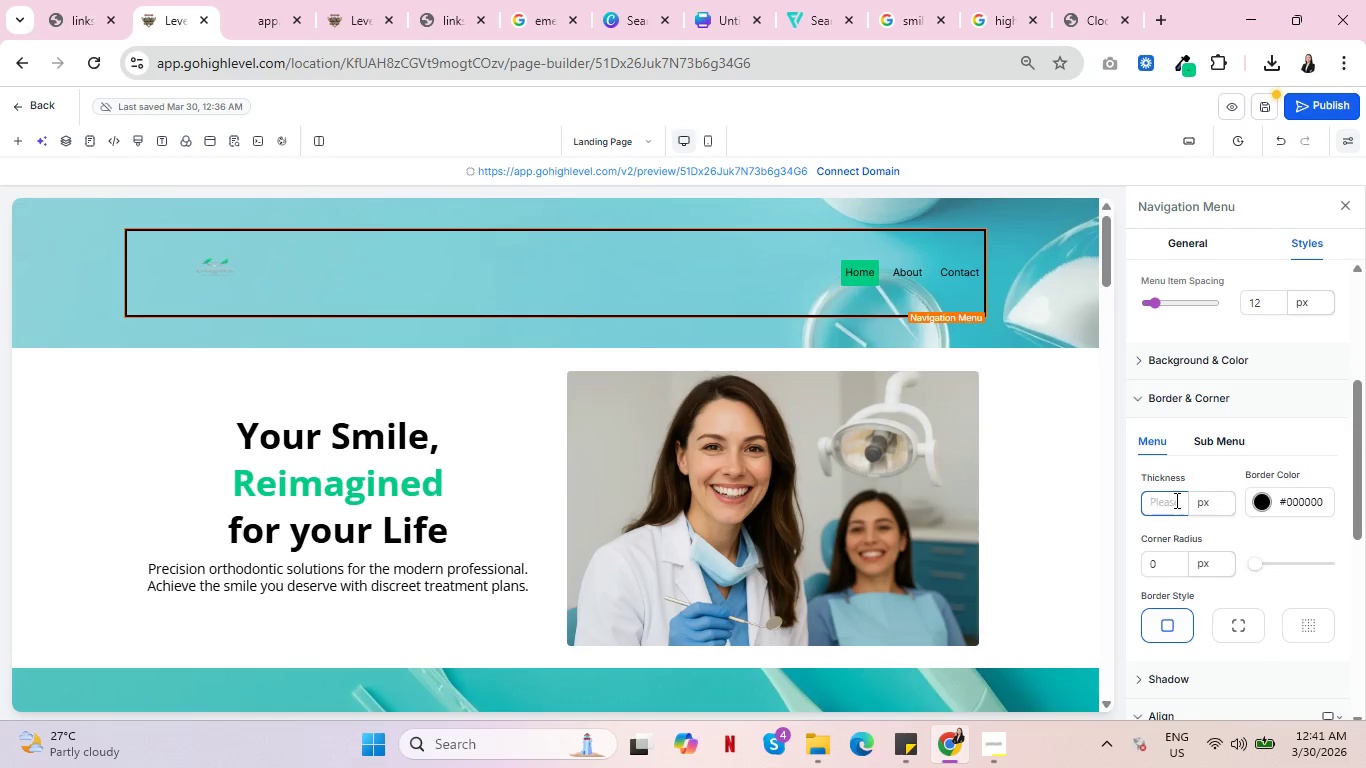 
key(0)
 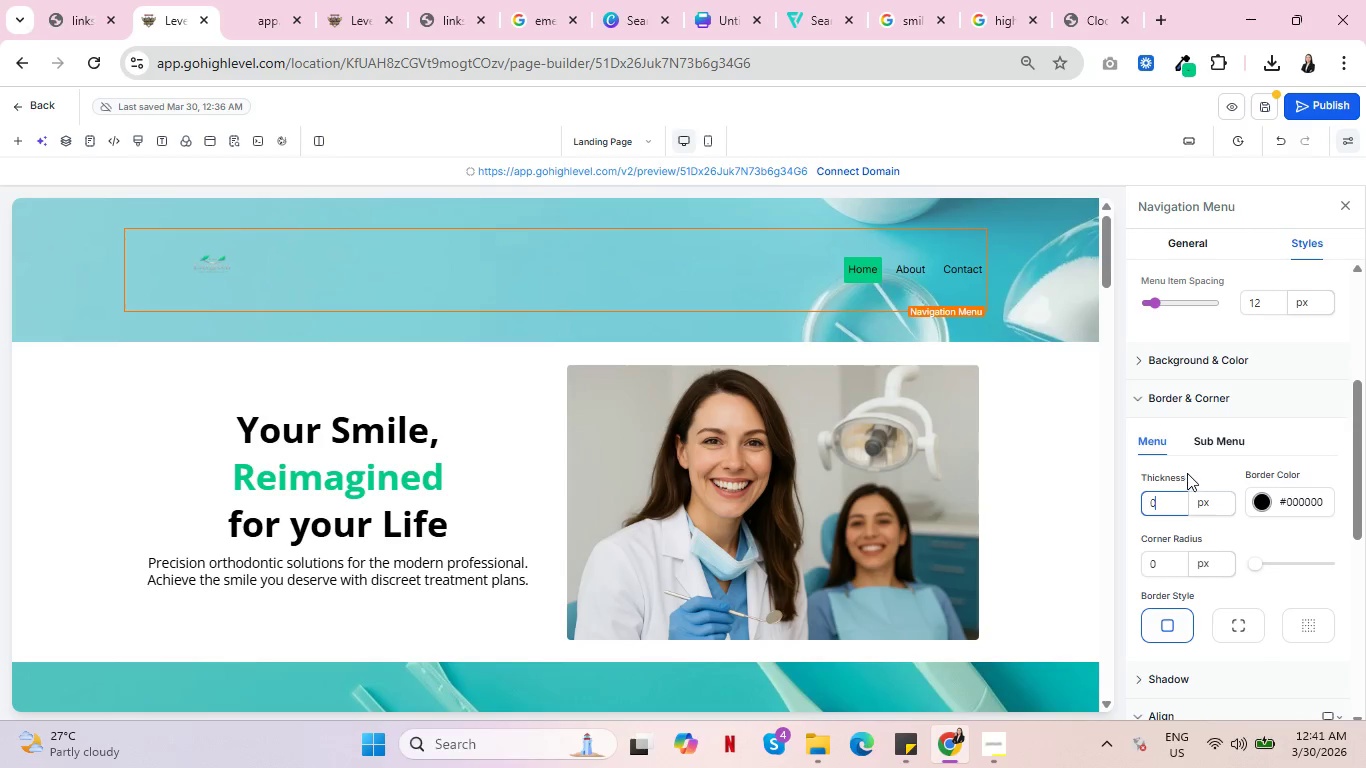 
scroll: coordinate [1040, 535], scroll_direction: up, amount: 3.0
 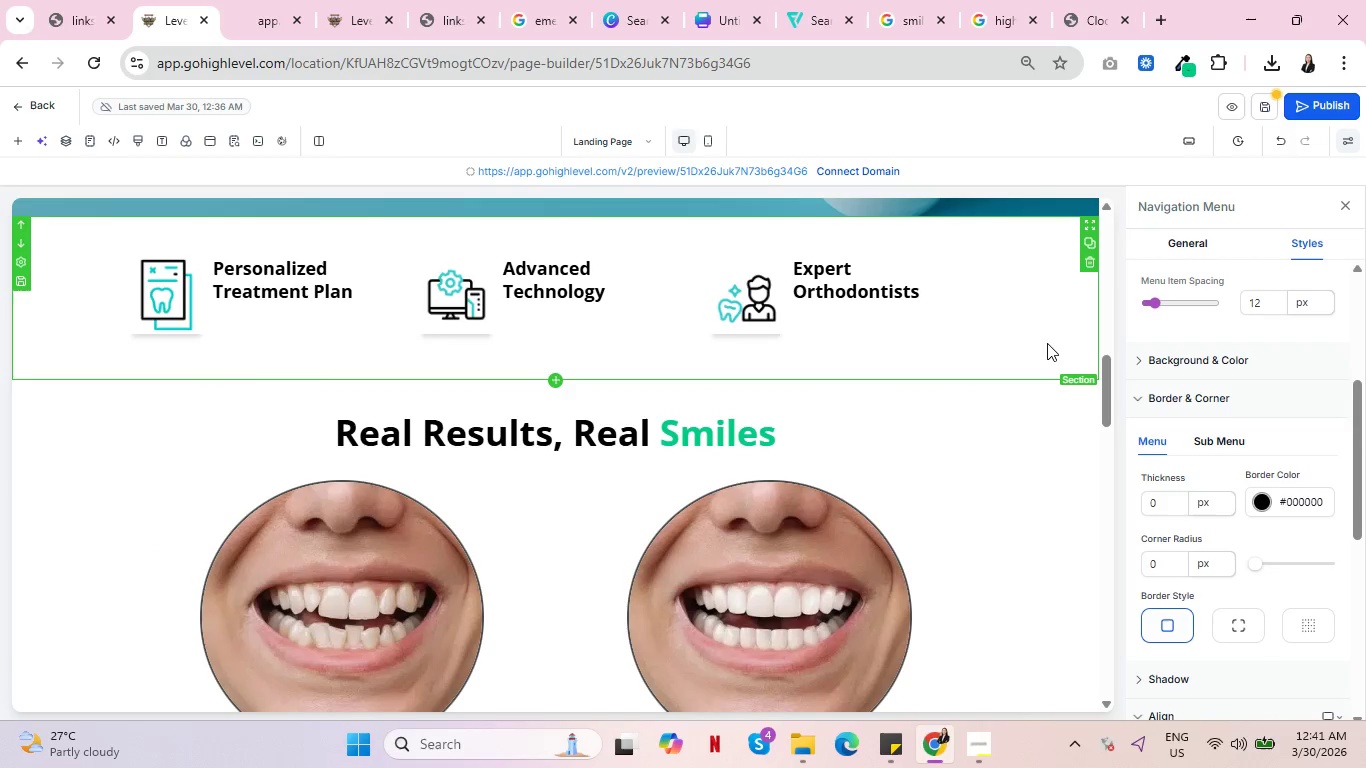 
left_click([1201, 466])
 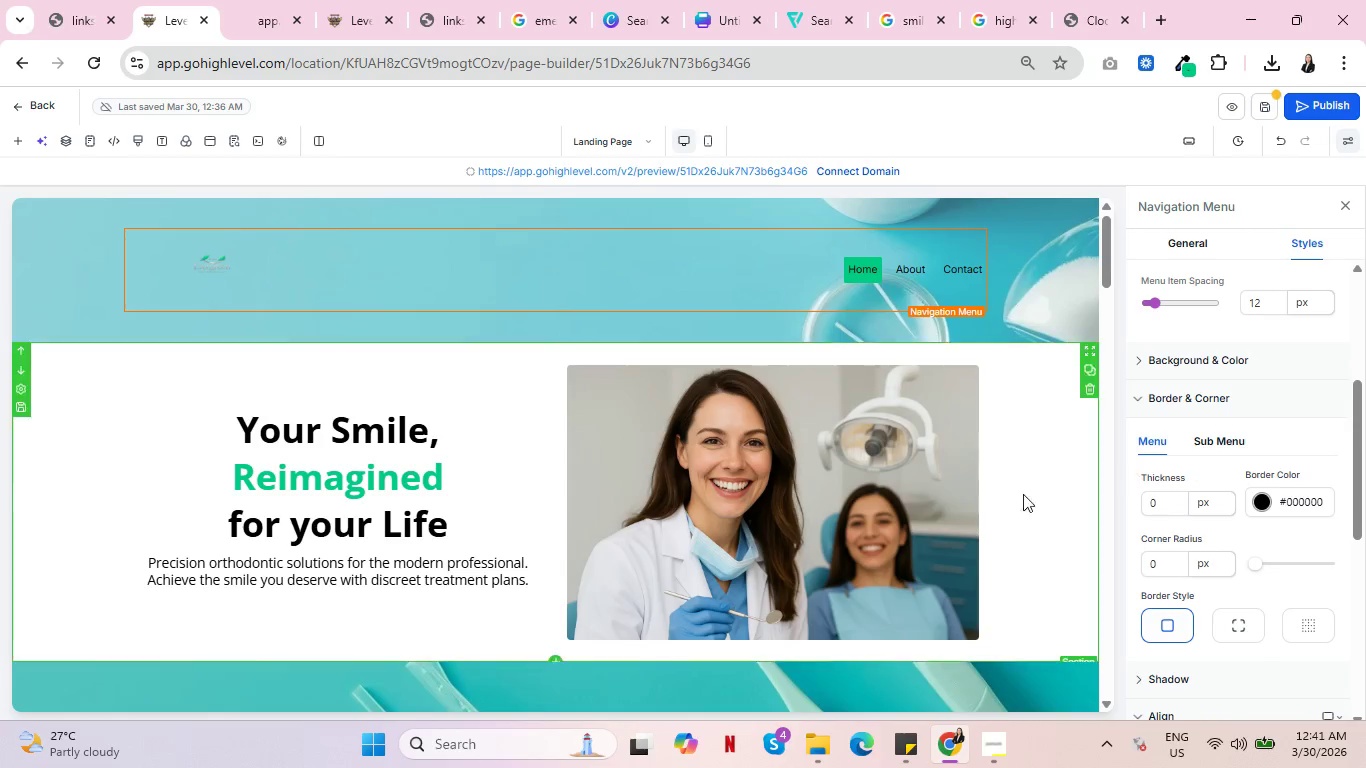 
left_click([1055, 351])
 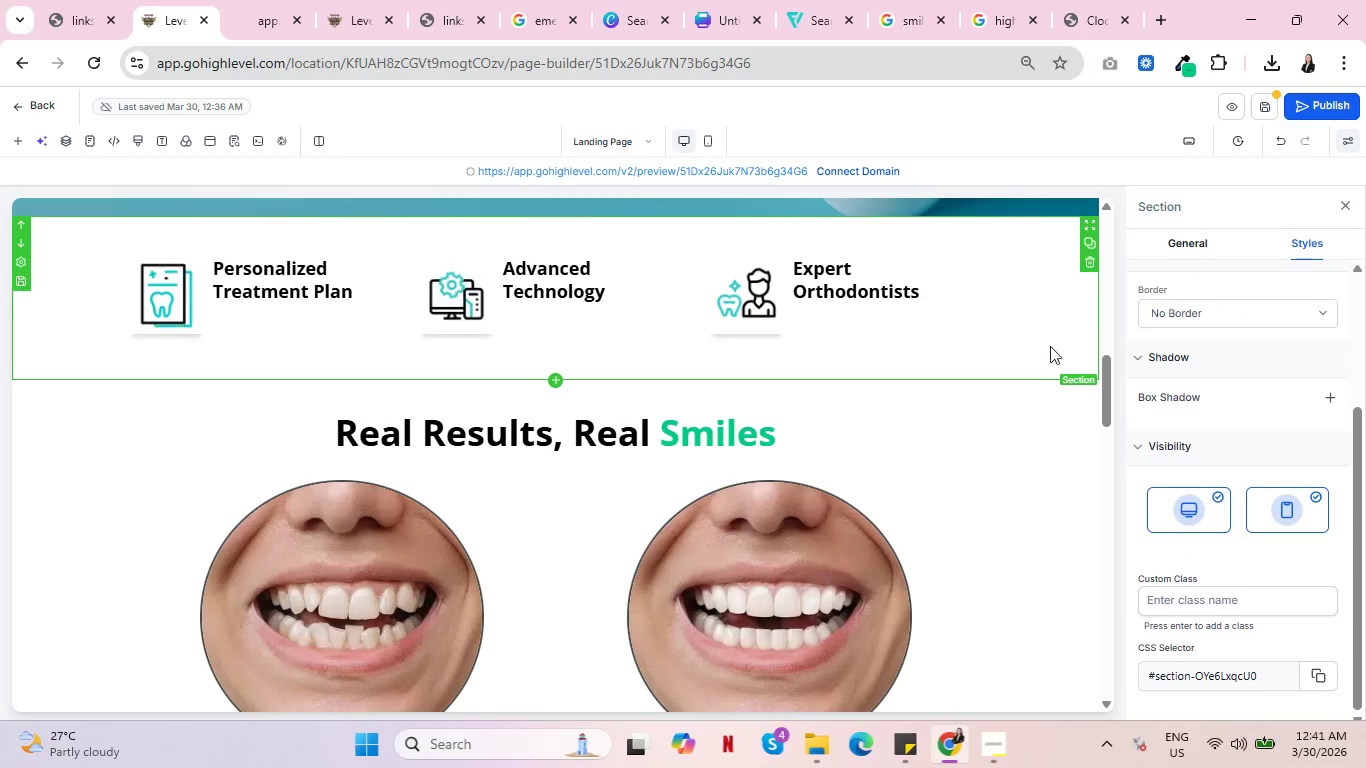 
left_click([1053, 355])
 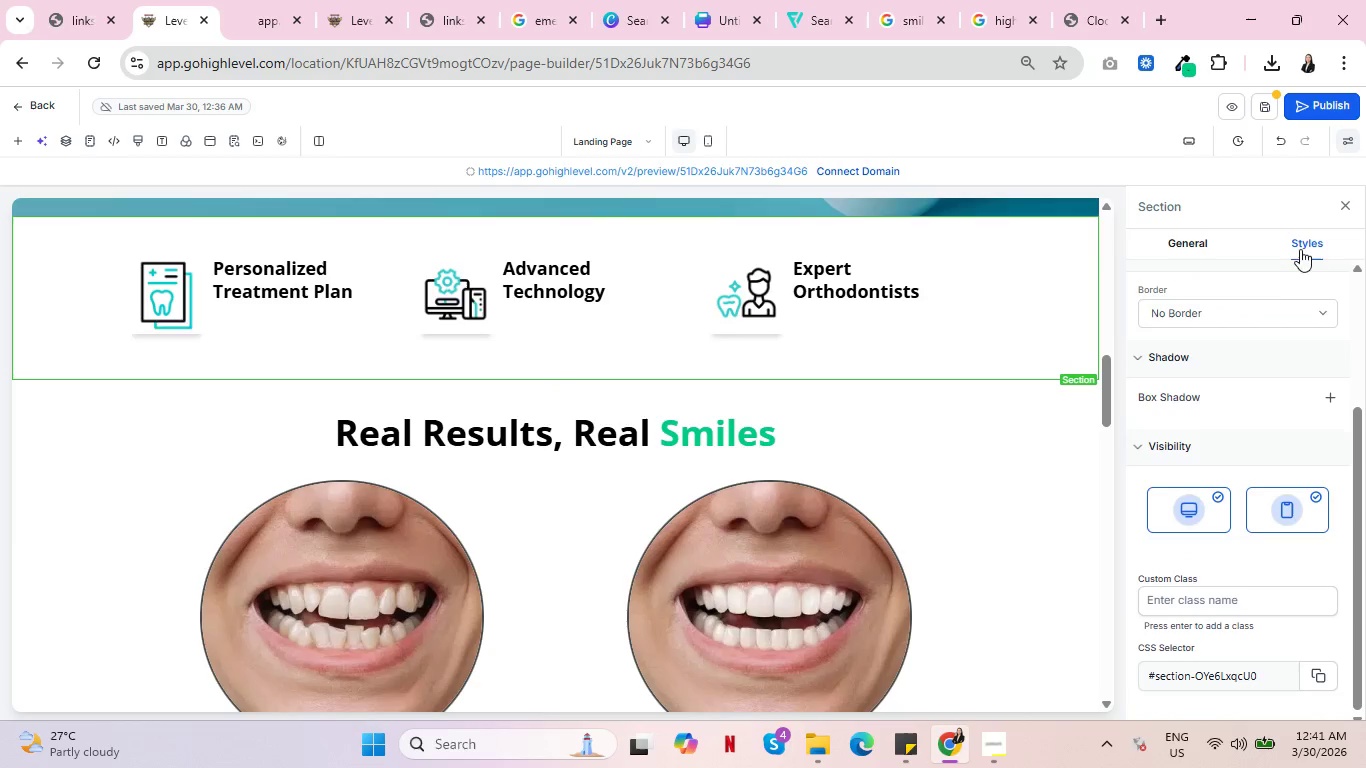 
wait(5.59)
 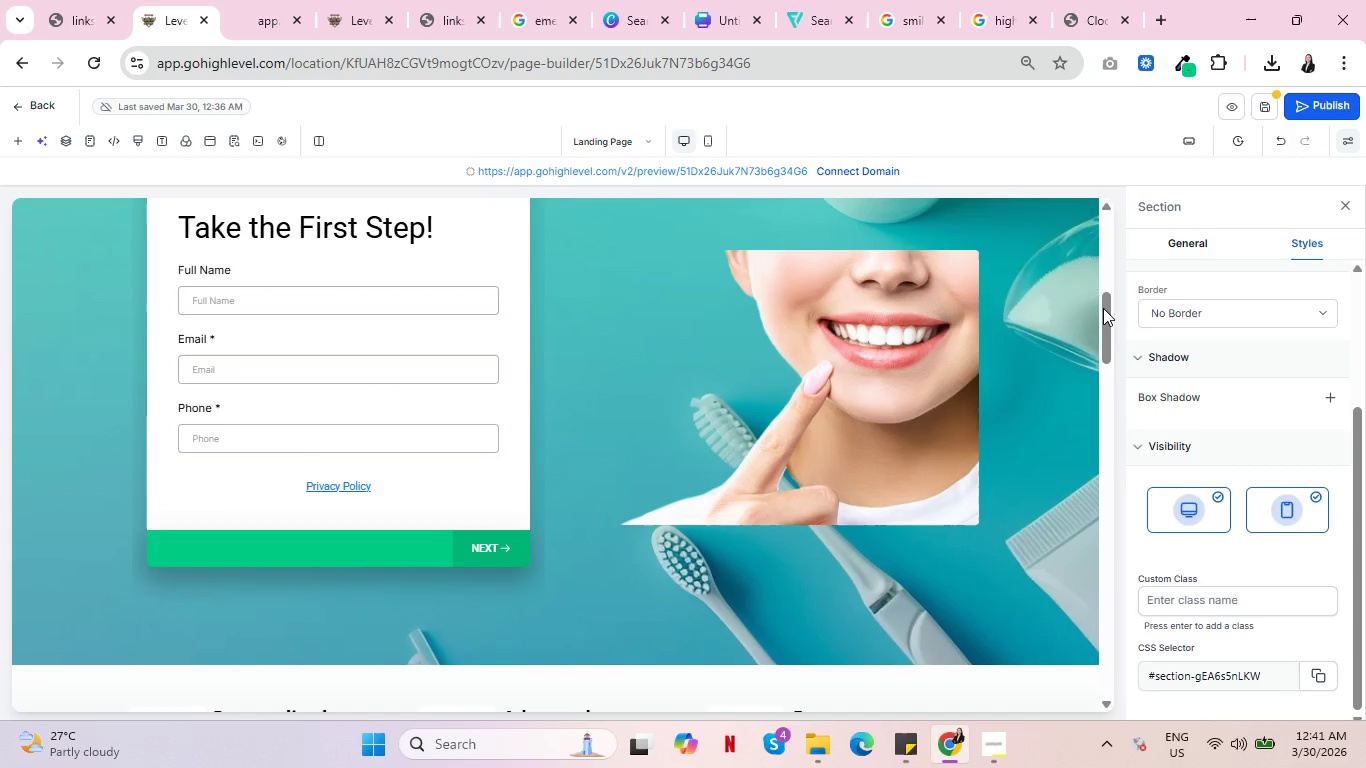 
scroll: coordinate [1085, 377], scroll_direction: down, amount: 4.0
 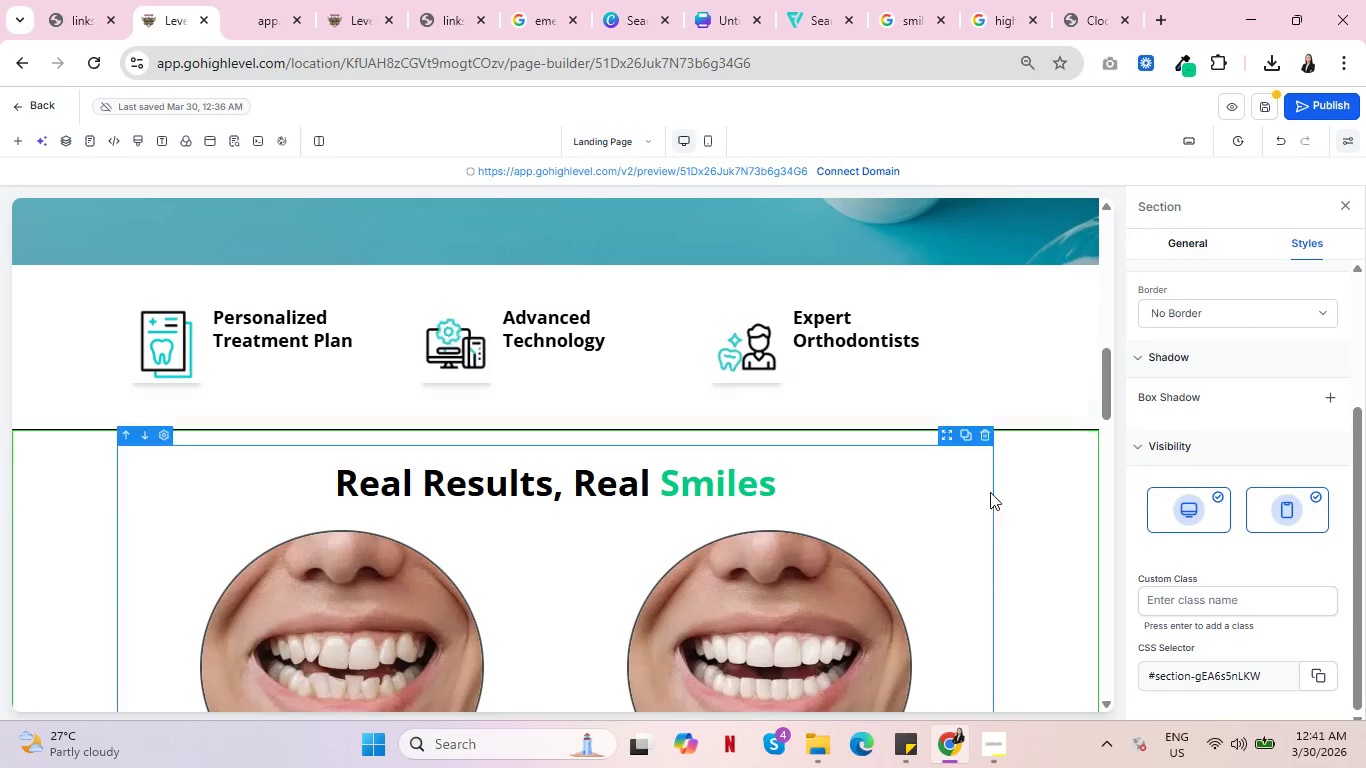 
left_click([1281, 304])
 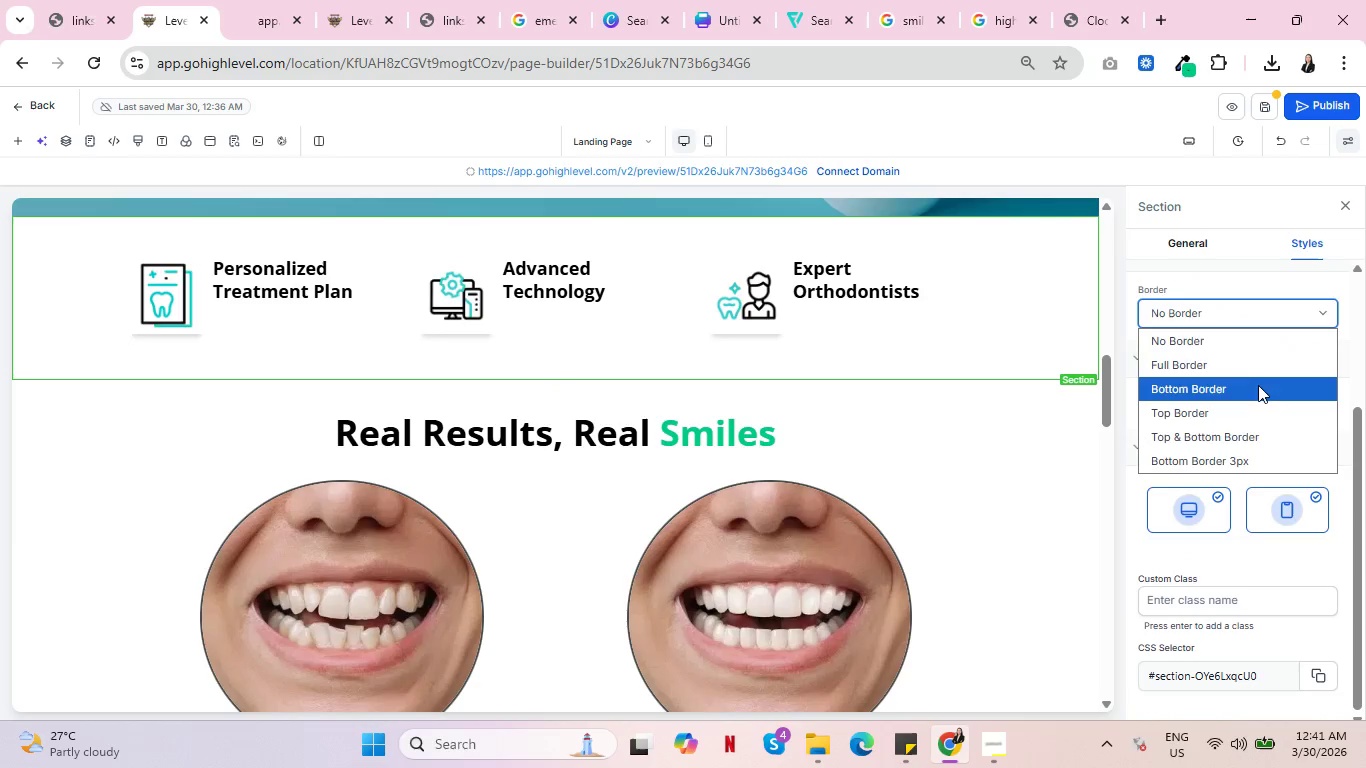 
left_click([1256, 388])
 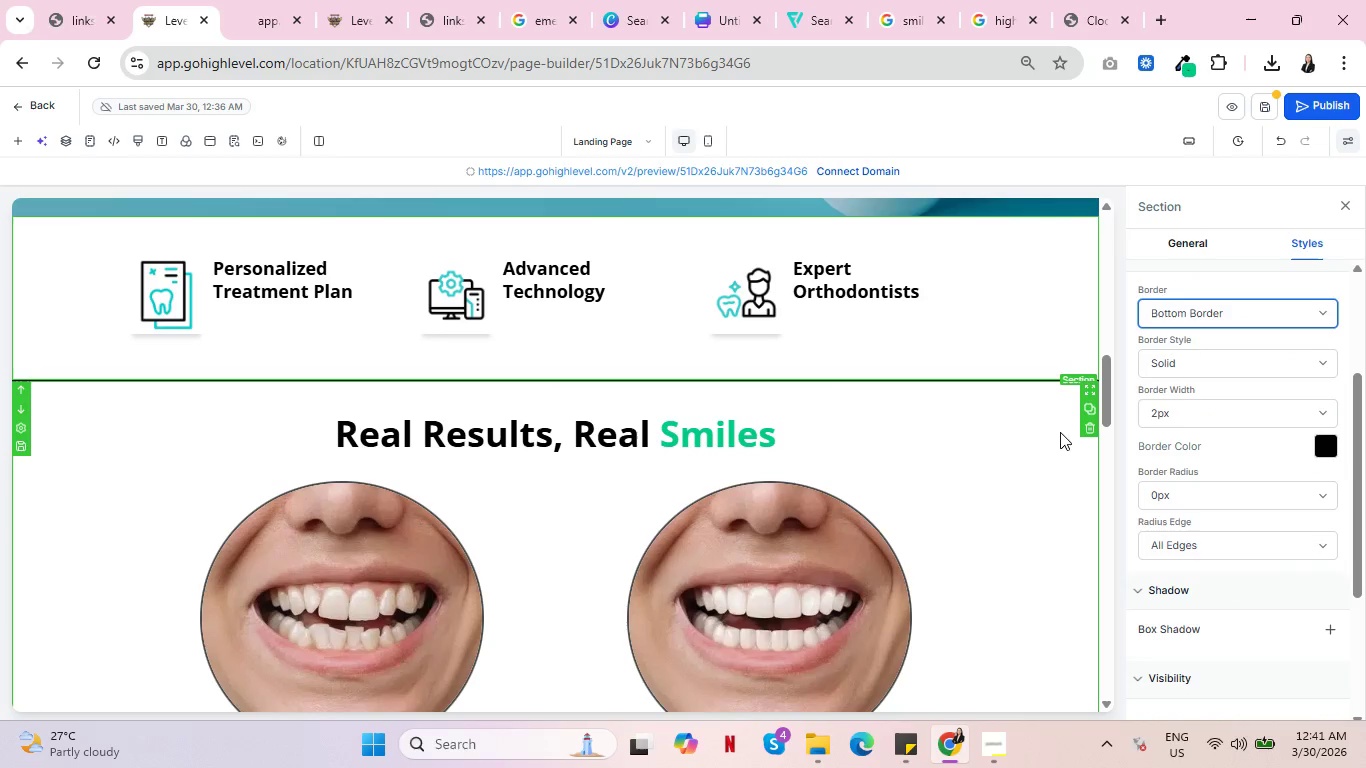 
left_click([1064, 435])
 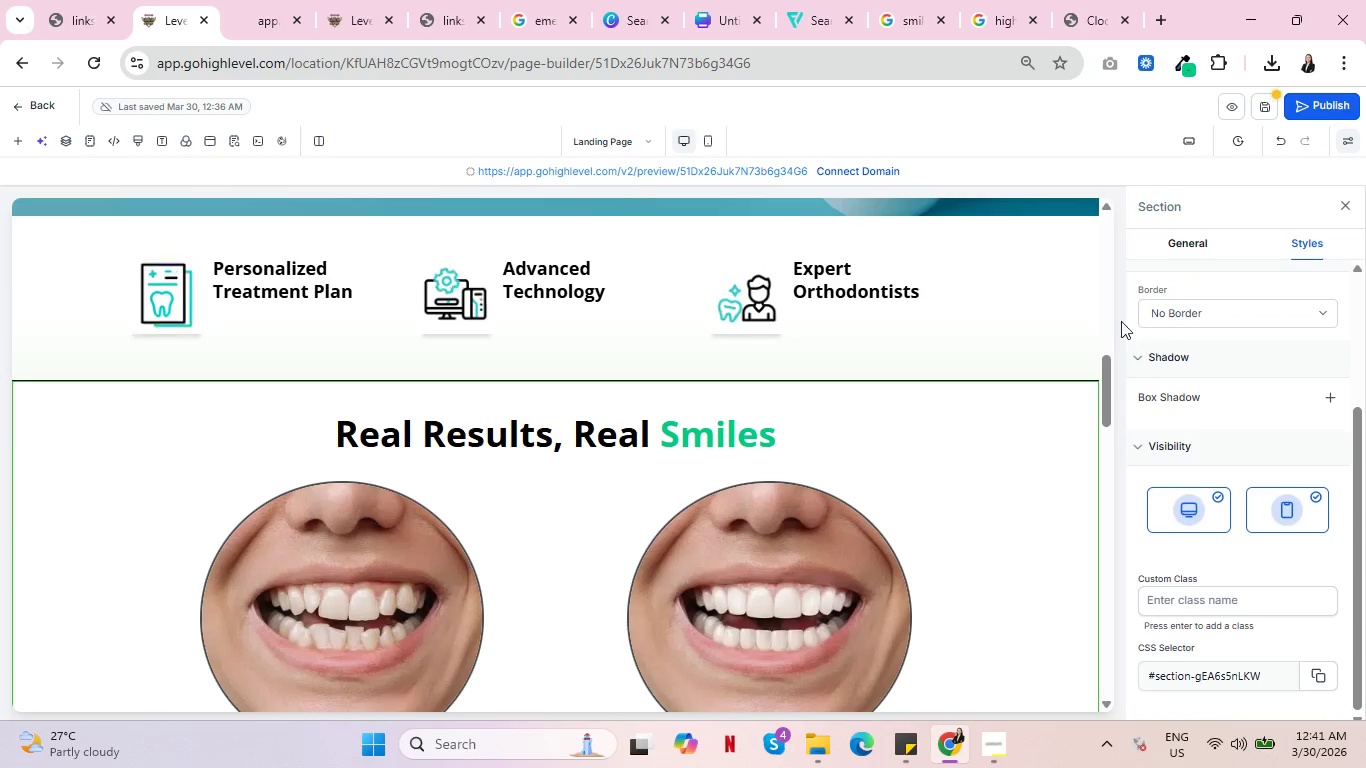 
left_click([1103, 308])
 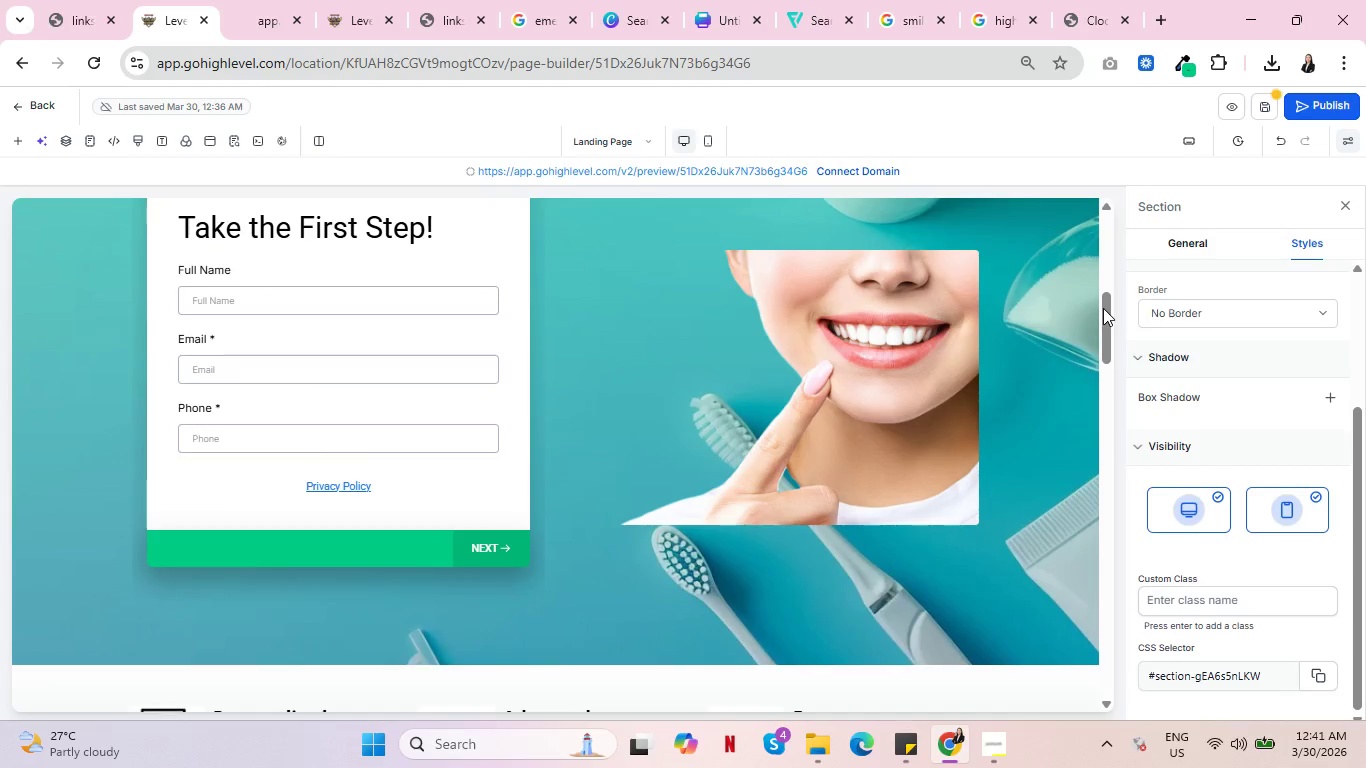 
left_click([936, 507])
 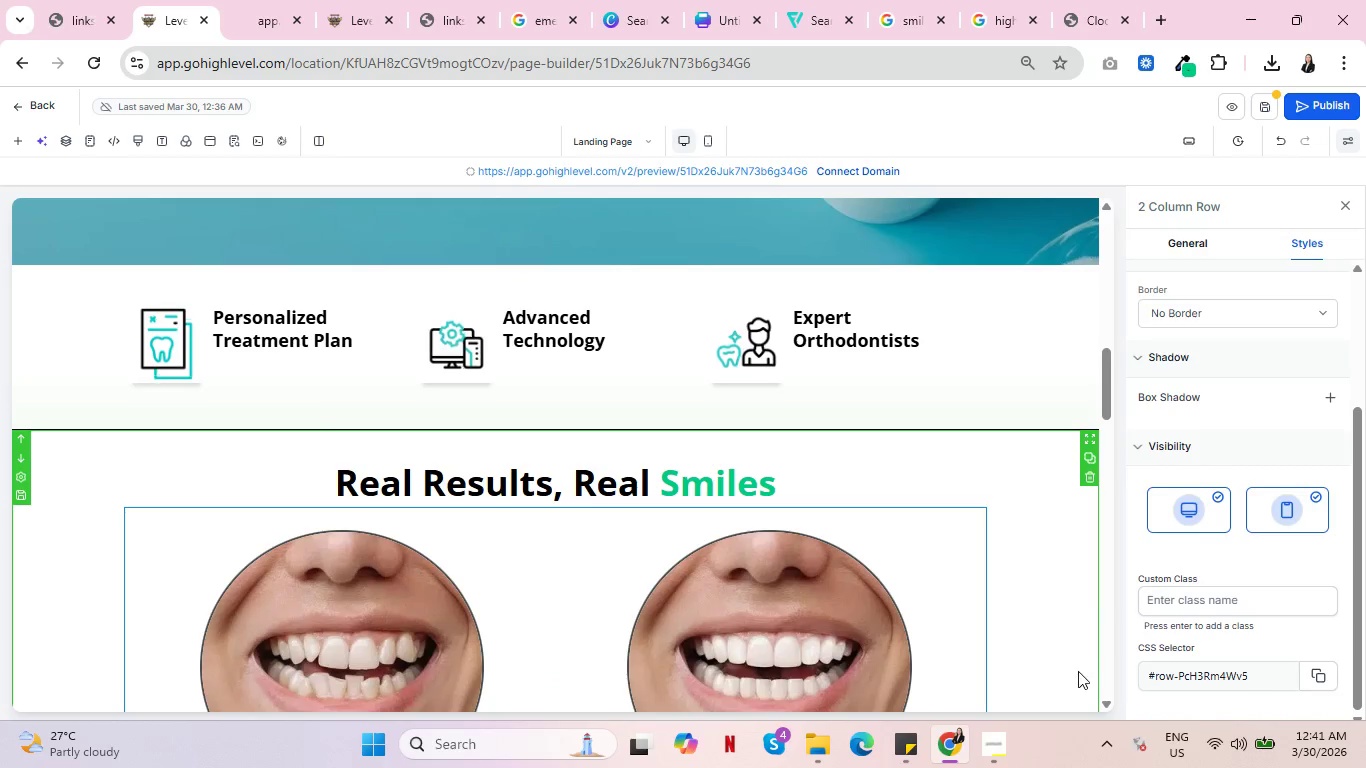 
wait(5.42)
 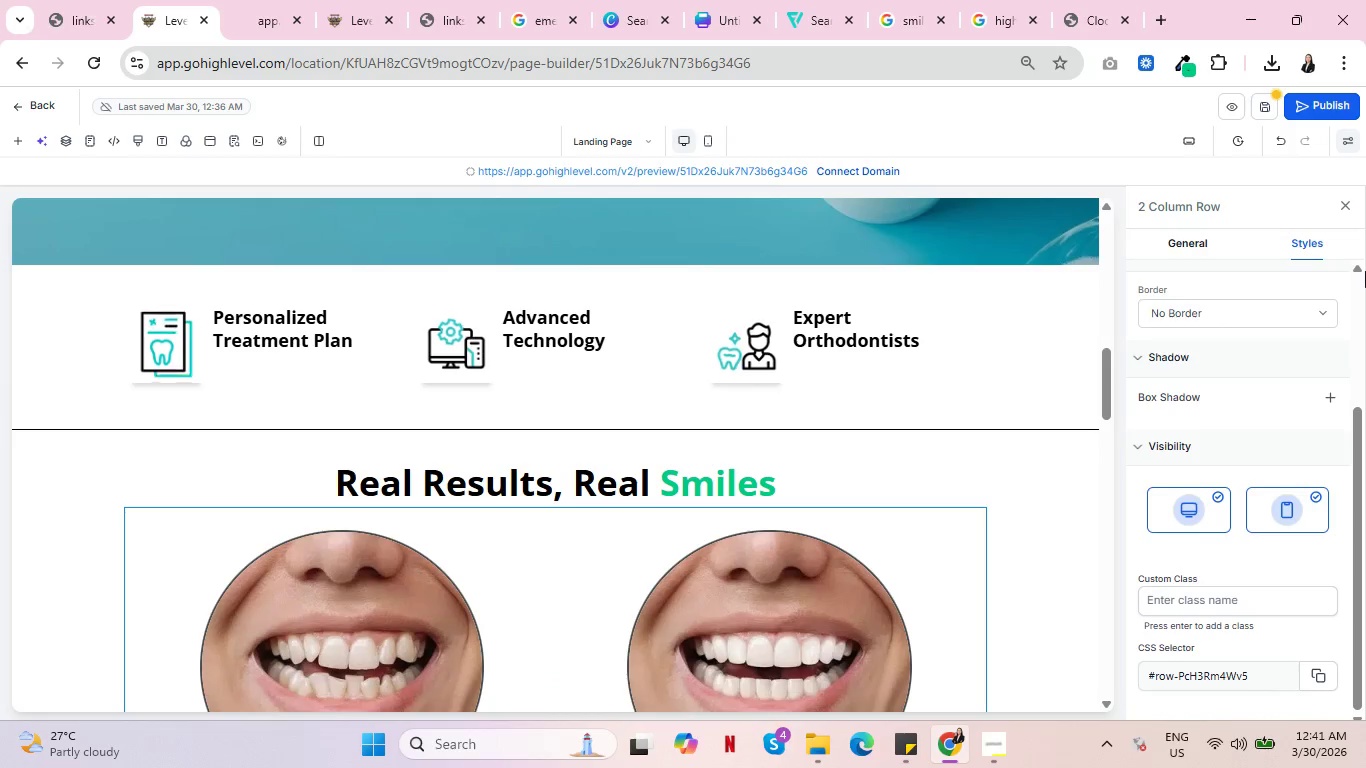 
scroll: coordinate [921, 573], scroll_direction: down, amount: 12.0
 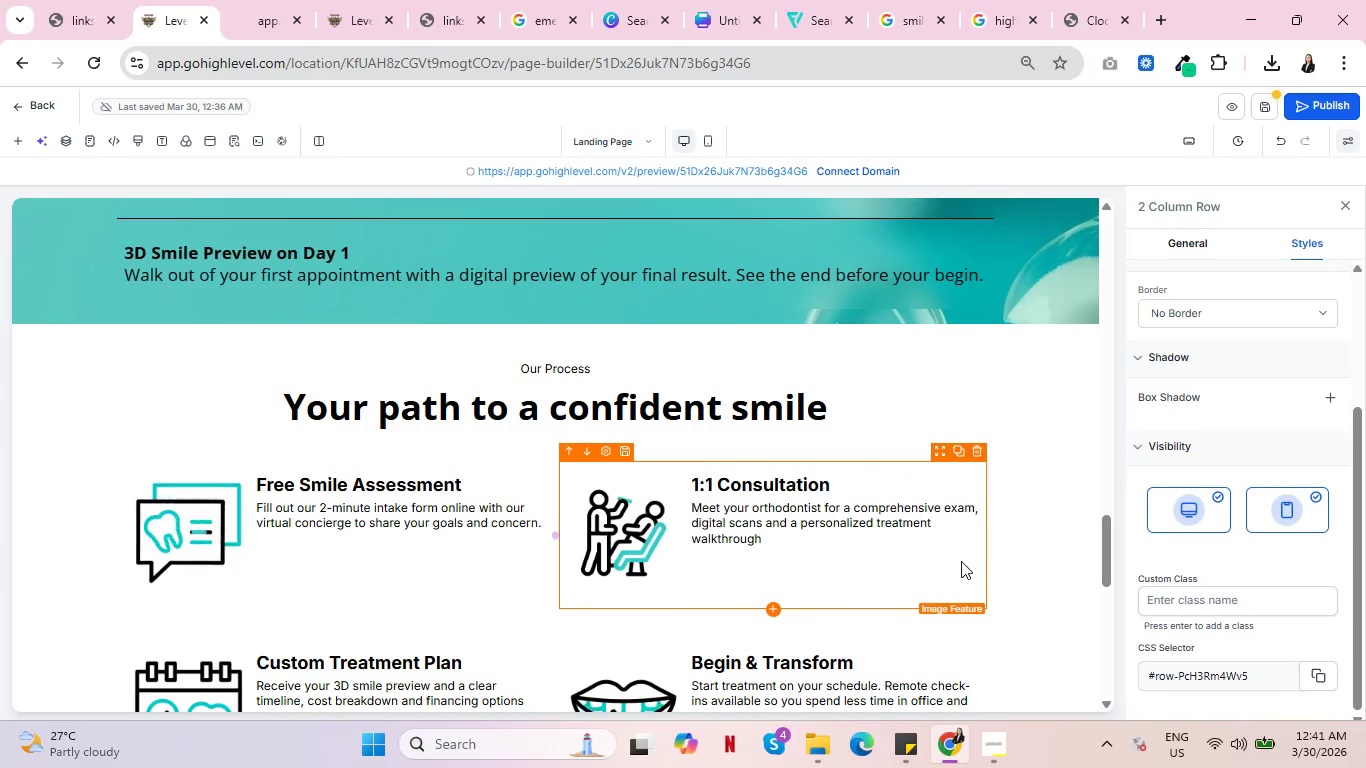 
scroll: coordinate [971, 568], scroll_direction: up, amount: 3.0
 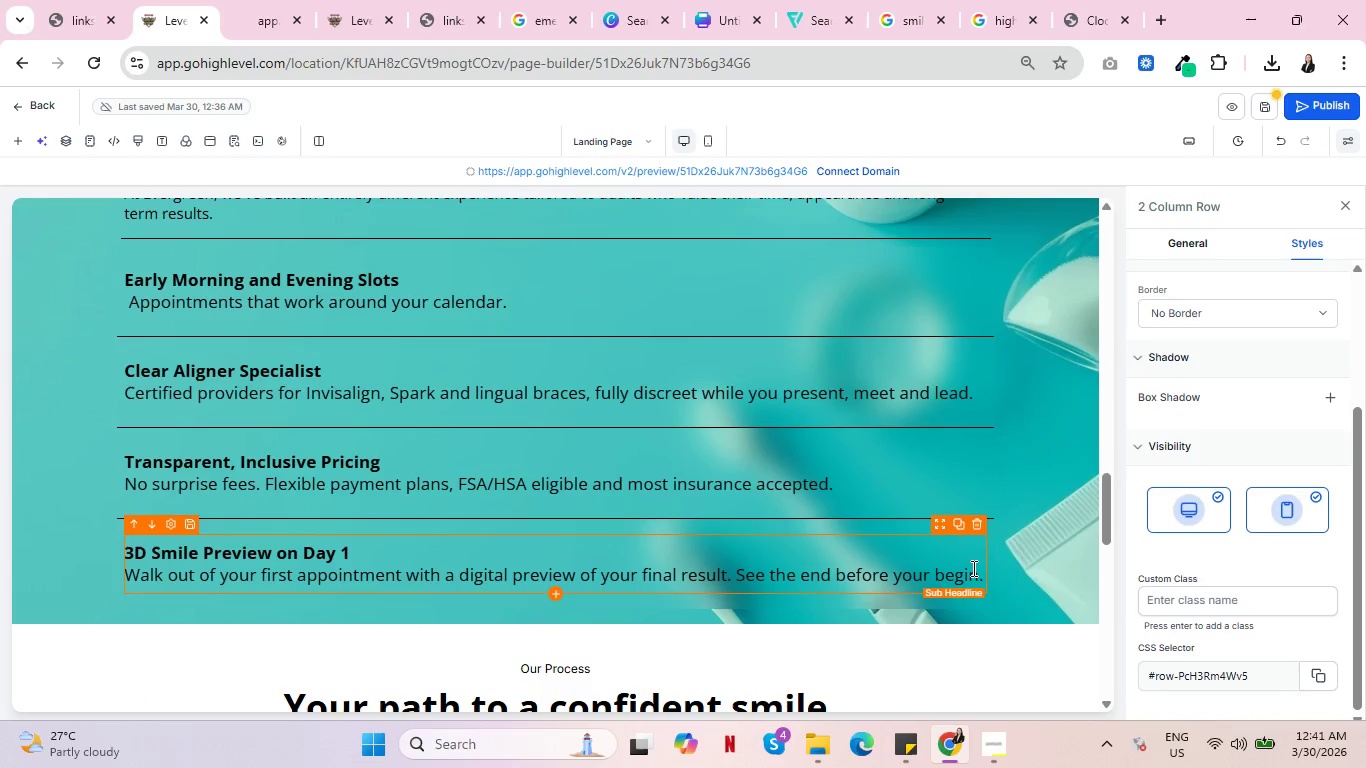 
scroll: coordinate [1003, 569], scroll_direction: down, amount: 13.0
 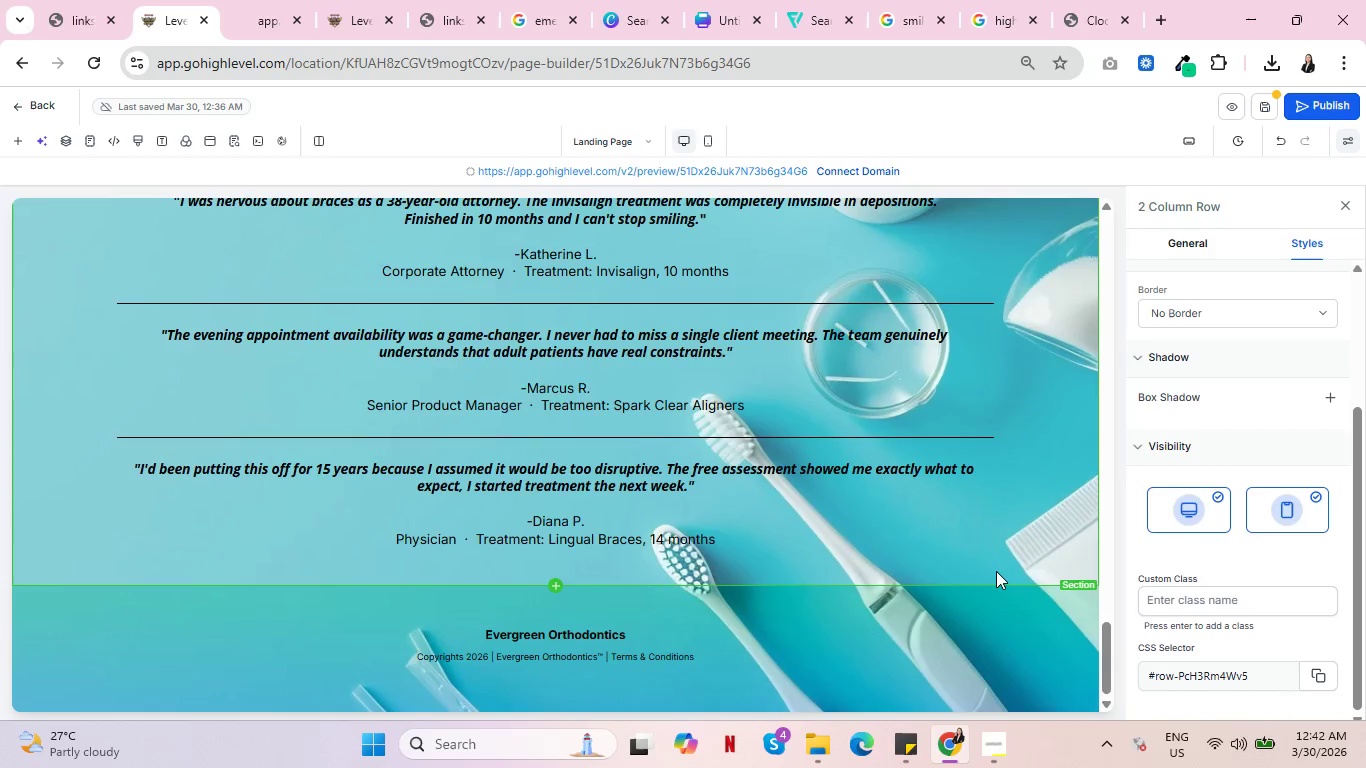 
scroll: coordinate [985, 533], scroll_direction: up, amount: 34.0
 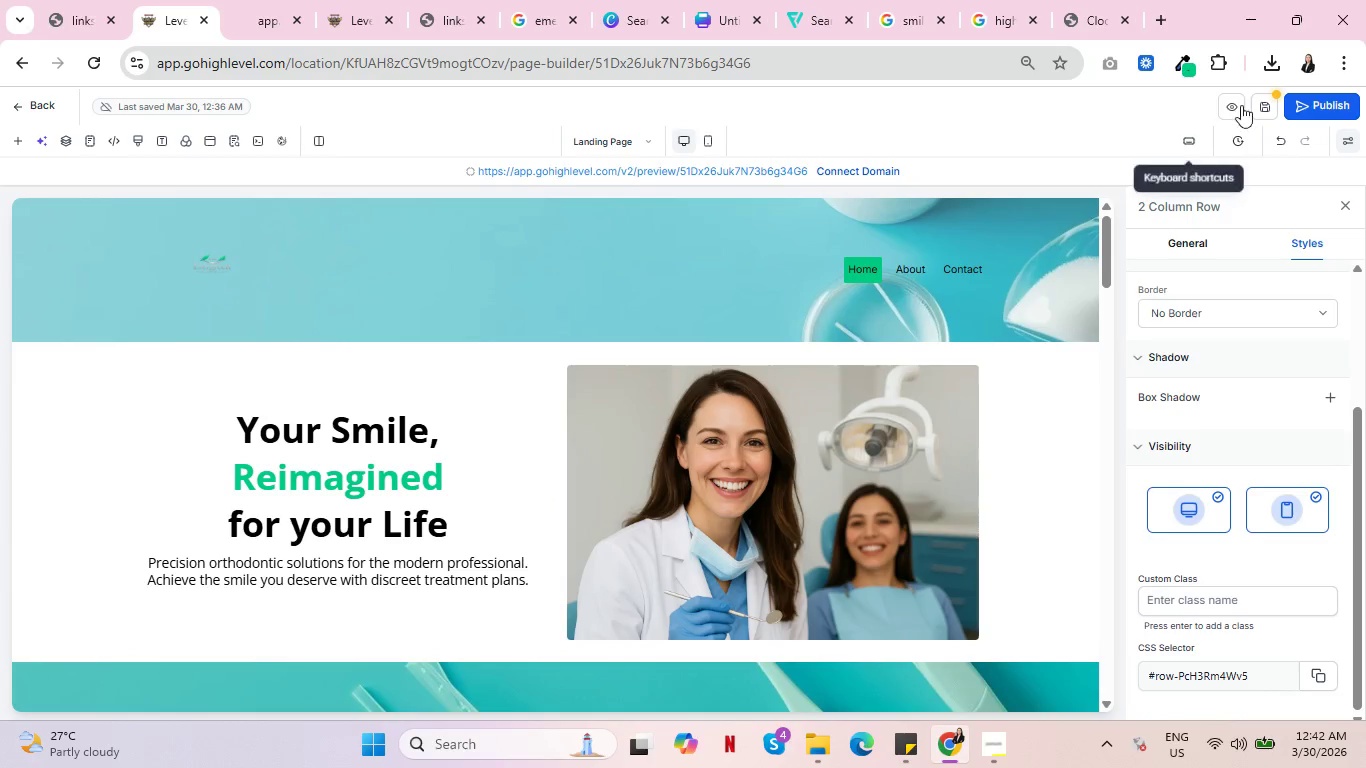 
left_click([1261, 109])
 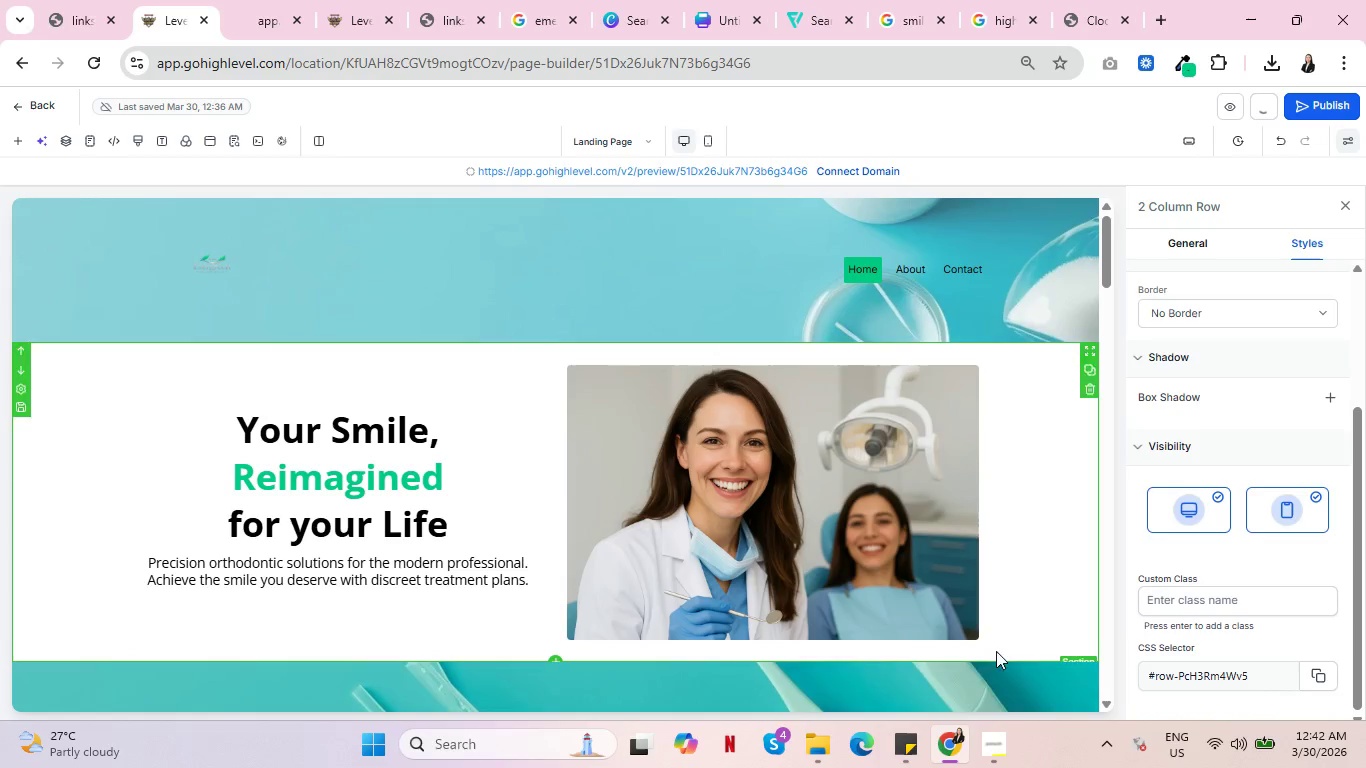 
left_click([983, 760])